 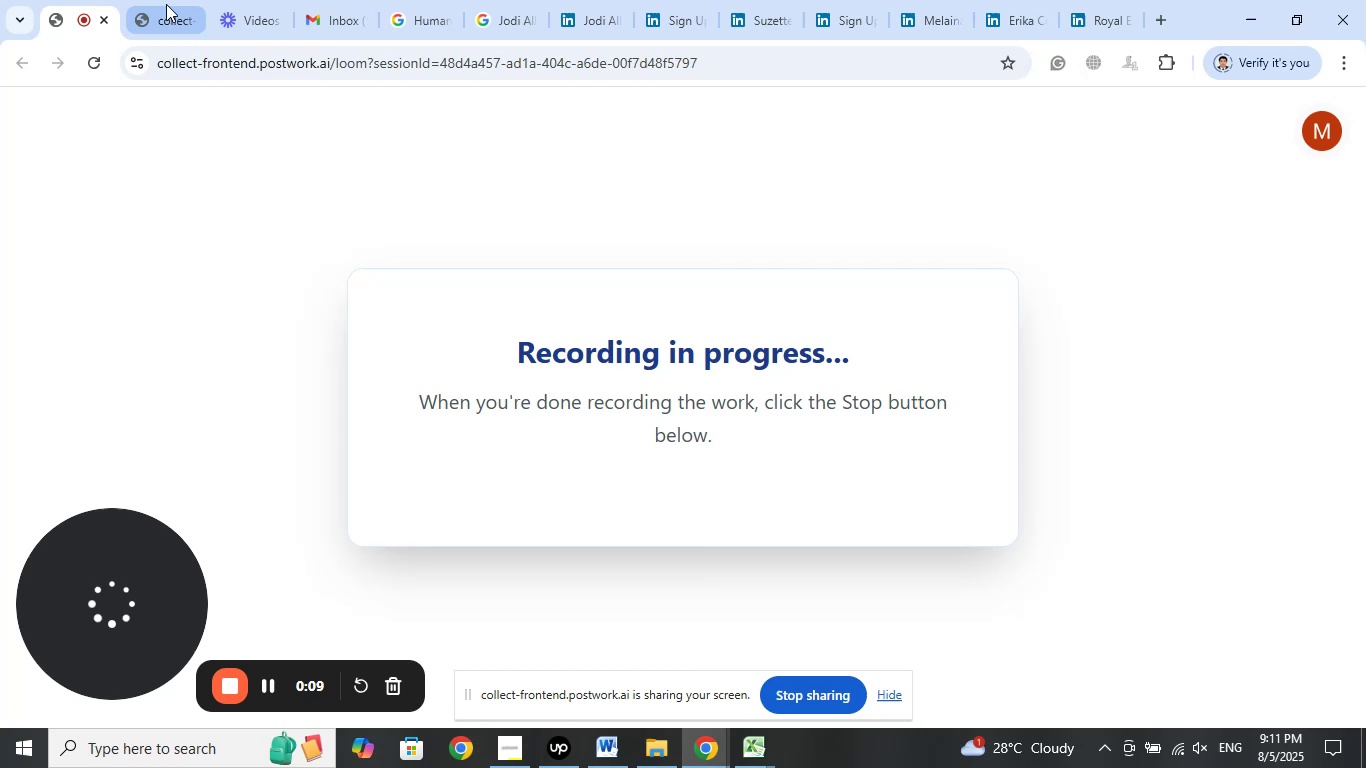 
left_click([1116, 2])
 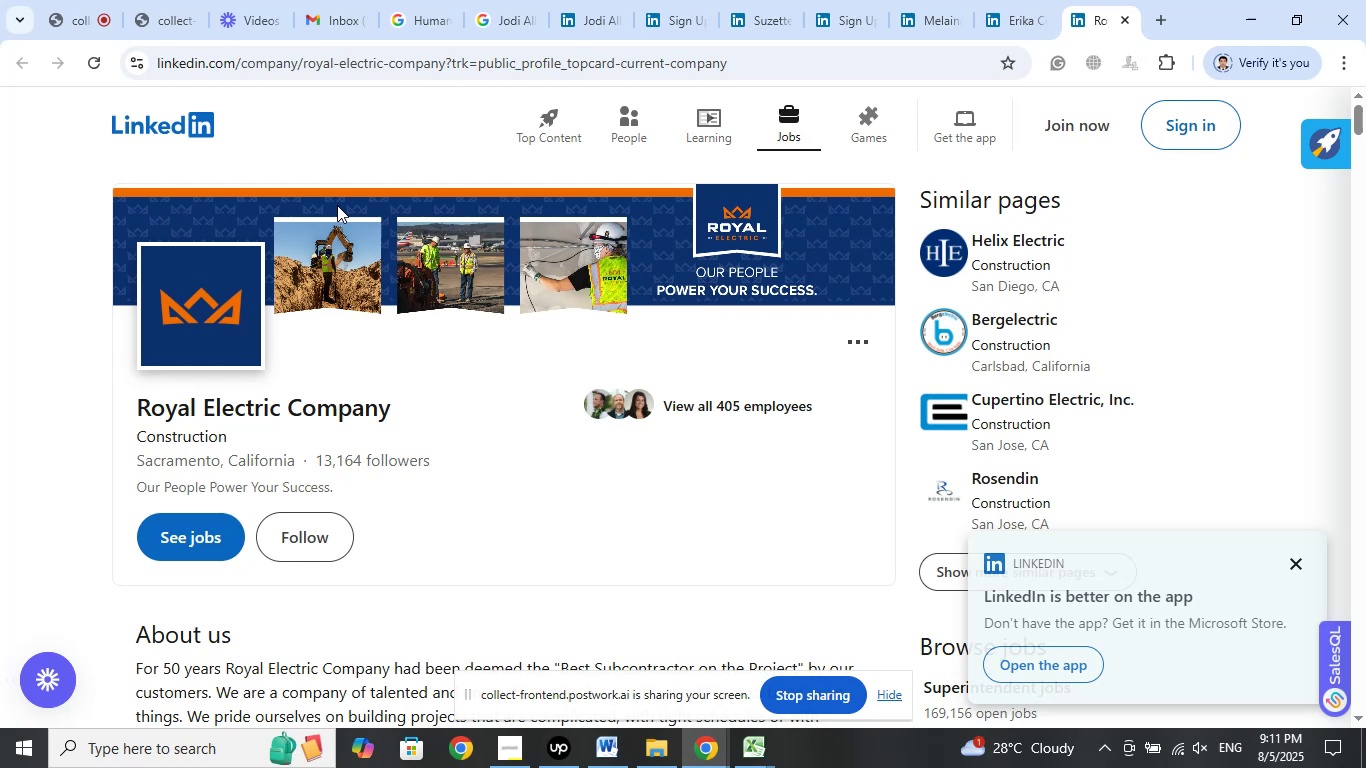 
wait(17.29)
 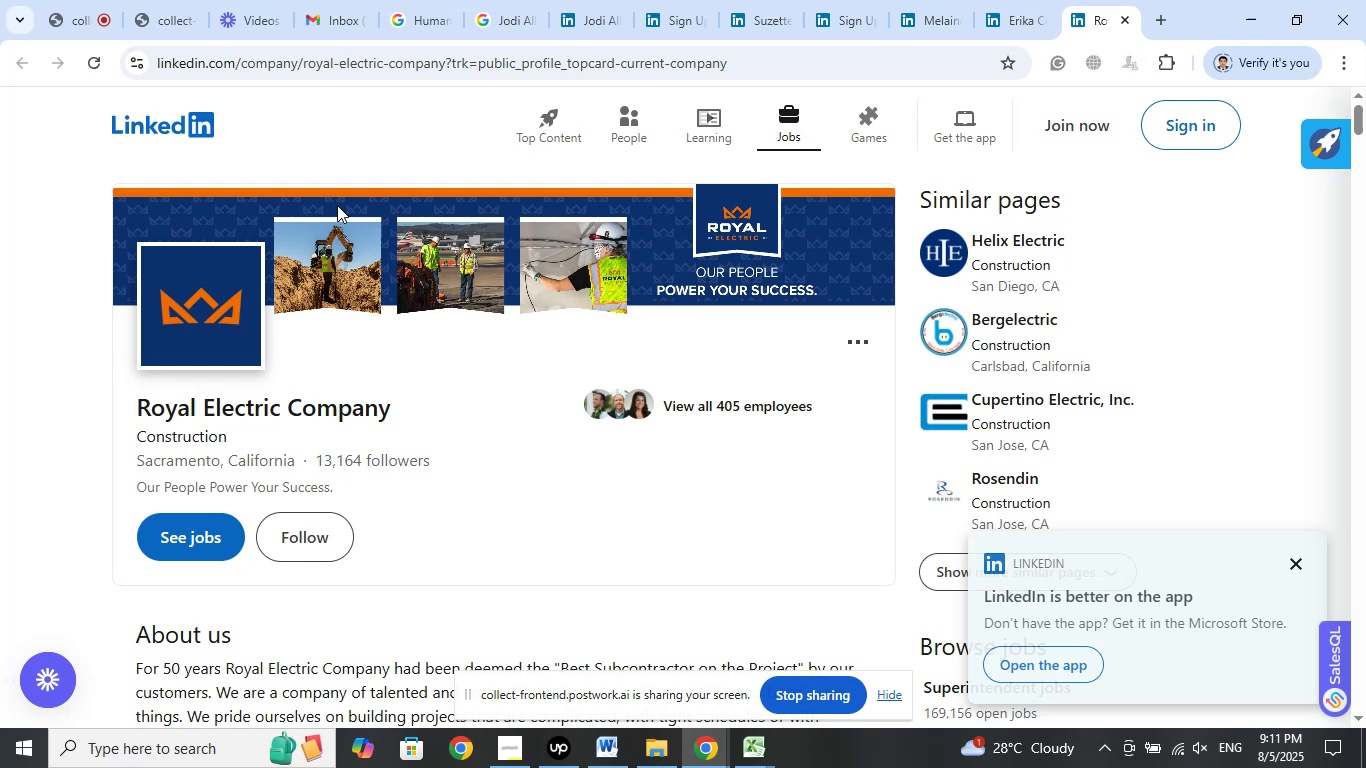 
double_click([700, 491])
 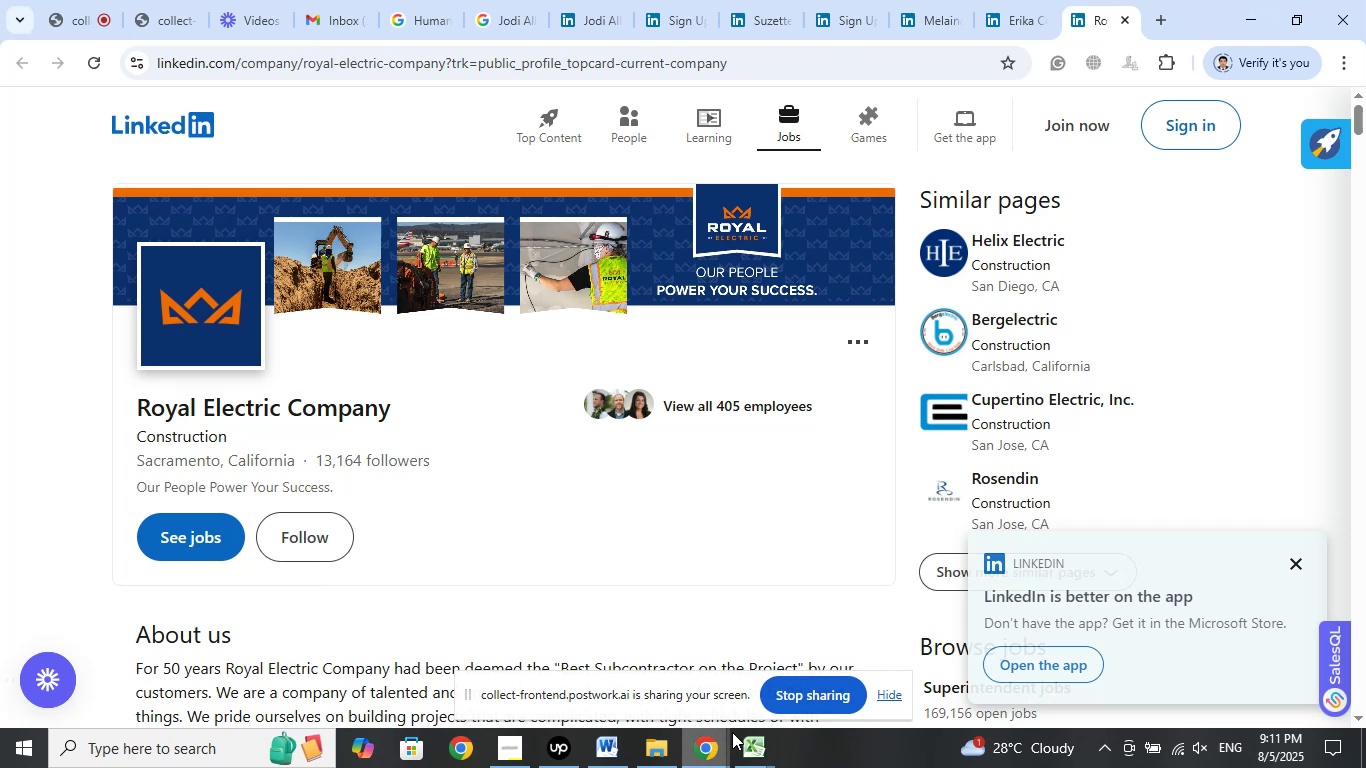 
left_click([750, 742])
 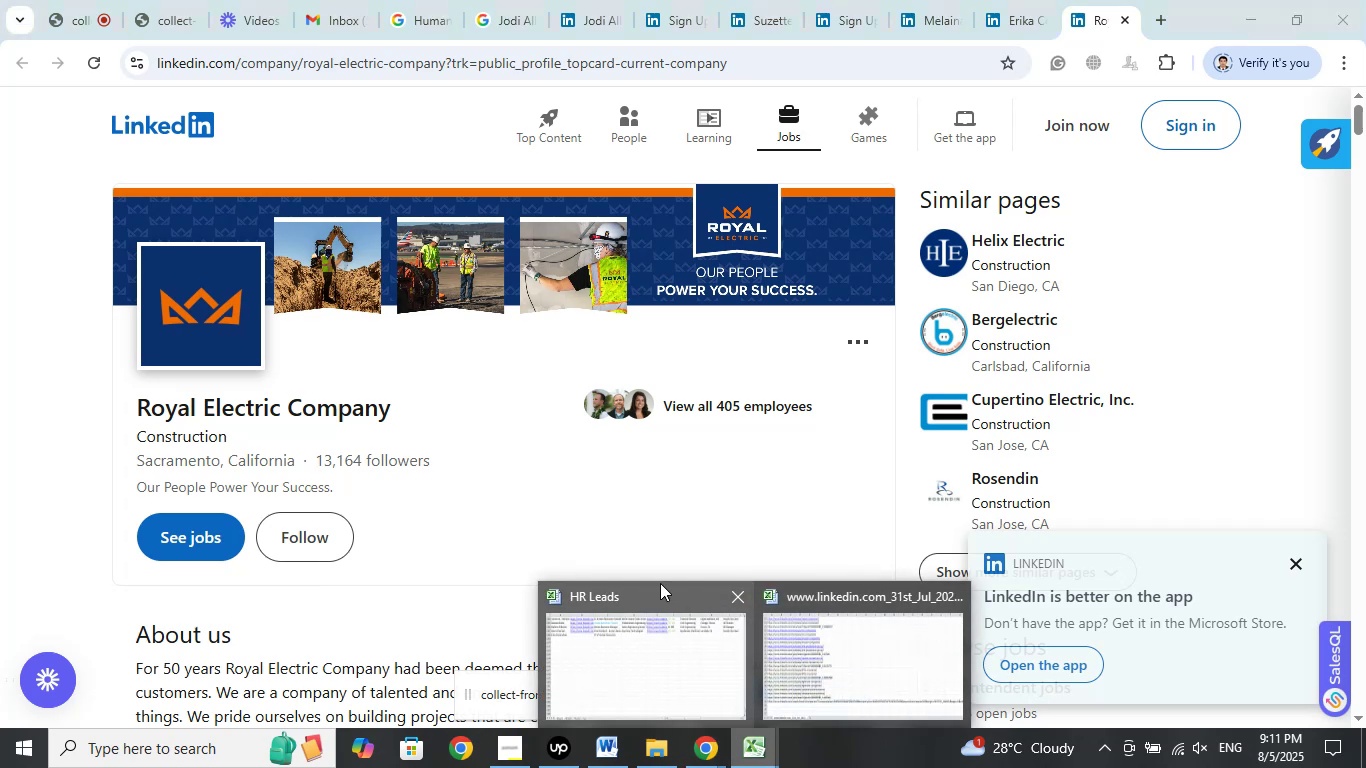 
left_click([662, 493])
 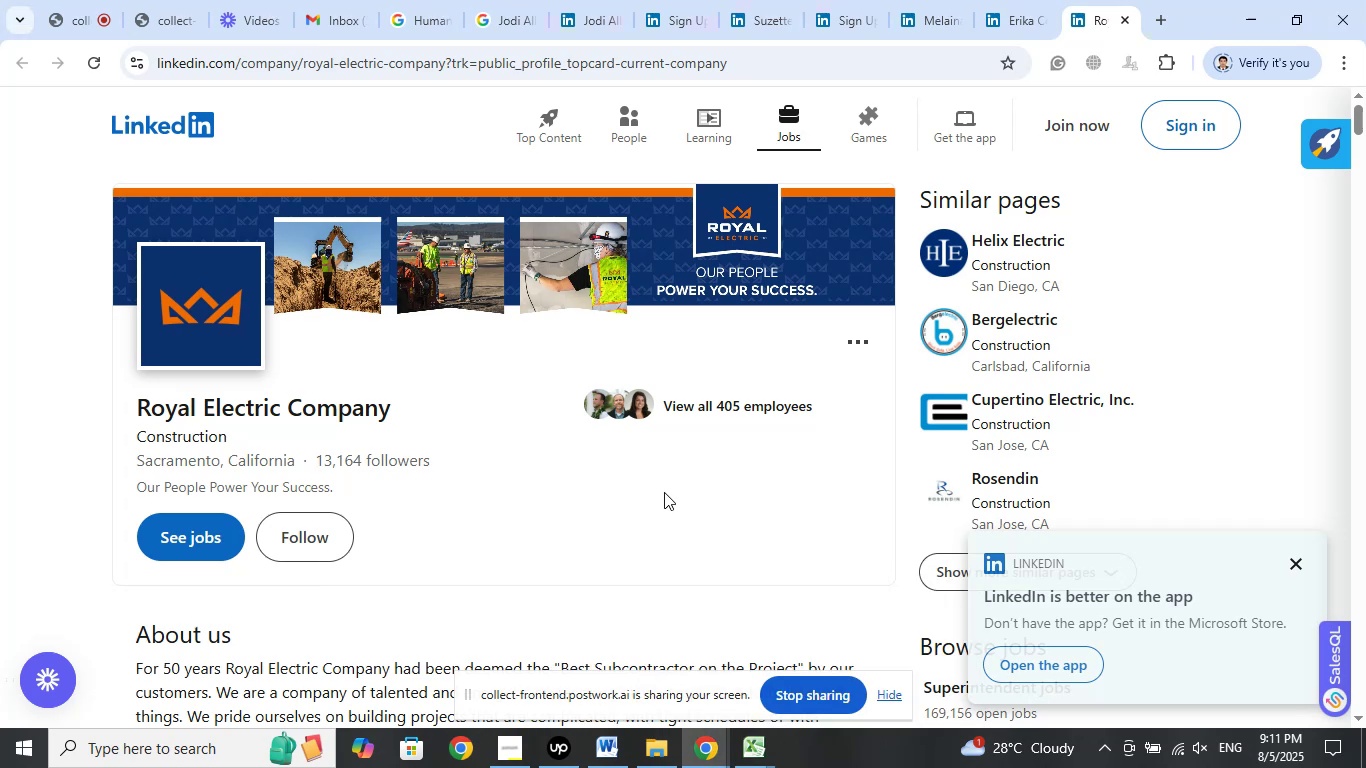 
left_click_drag(start_coordinate=[133, 405], to_coordinate=[406, 422])
 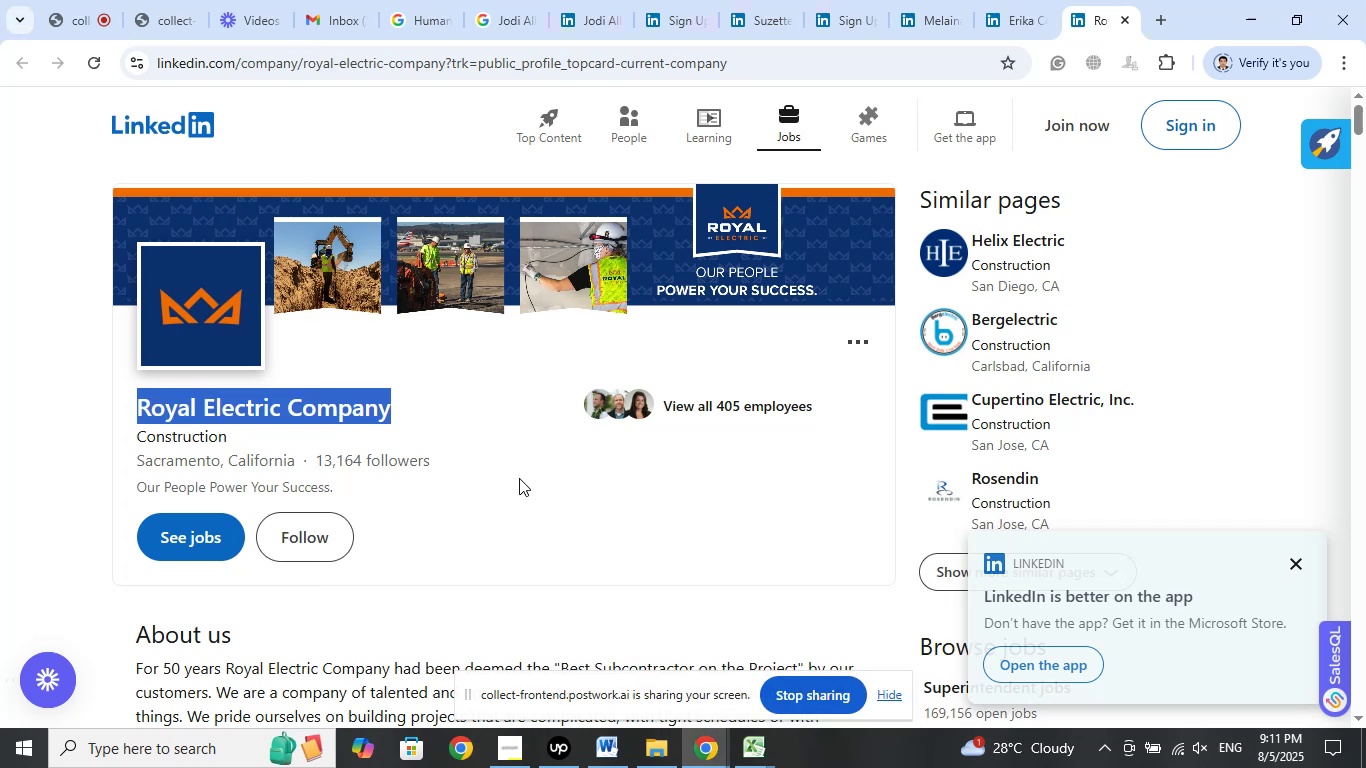 
left_click([519, 478])
 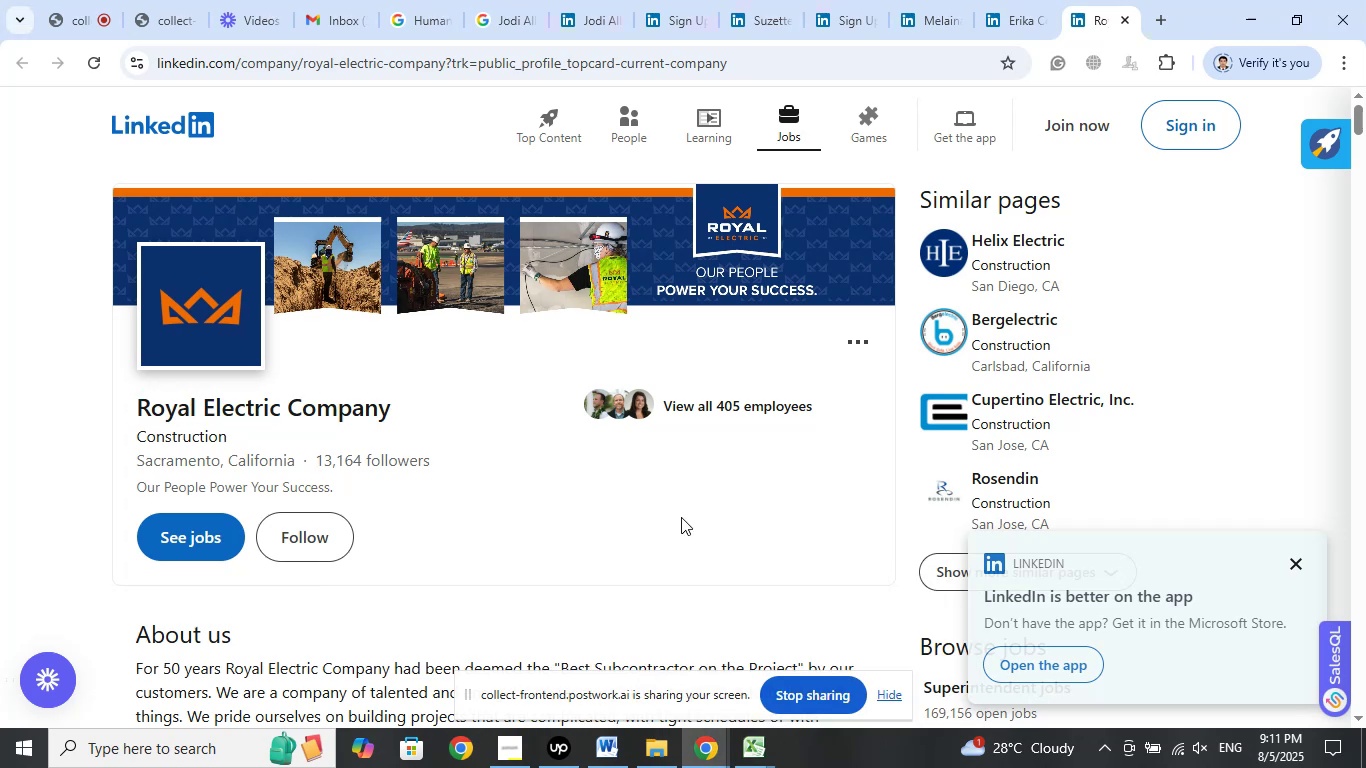 
left_click([681, 517])
 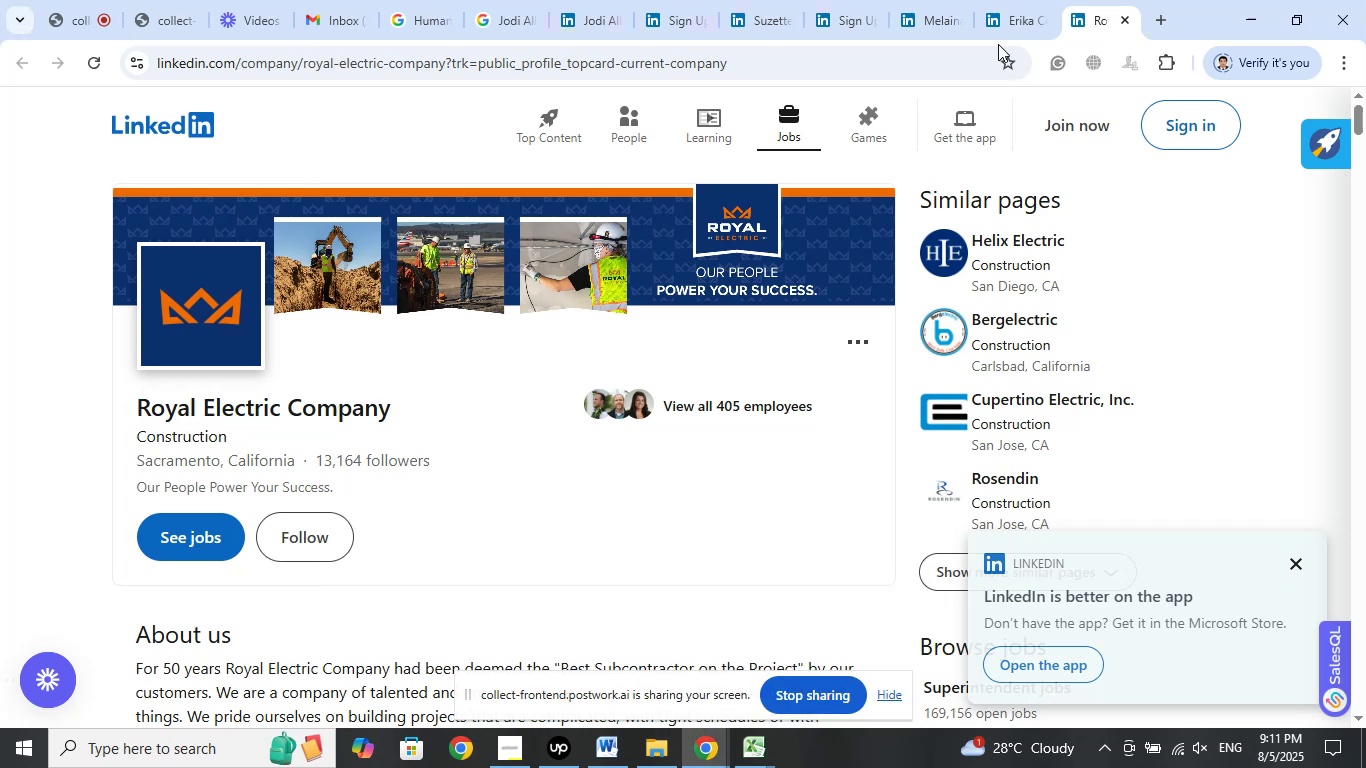 
left_click([1007, 20])
 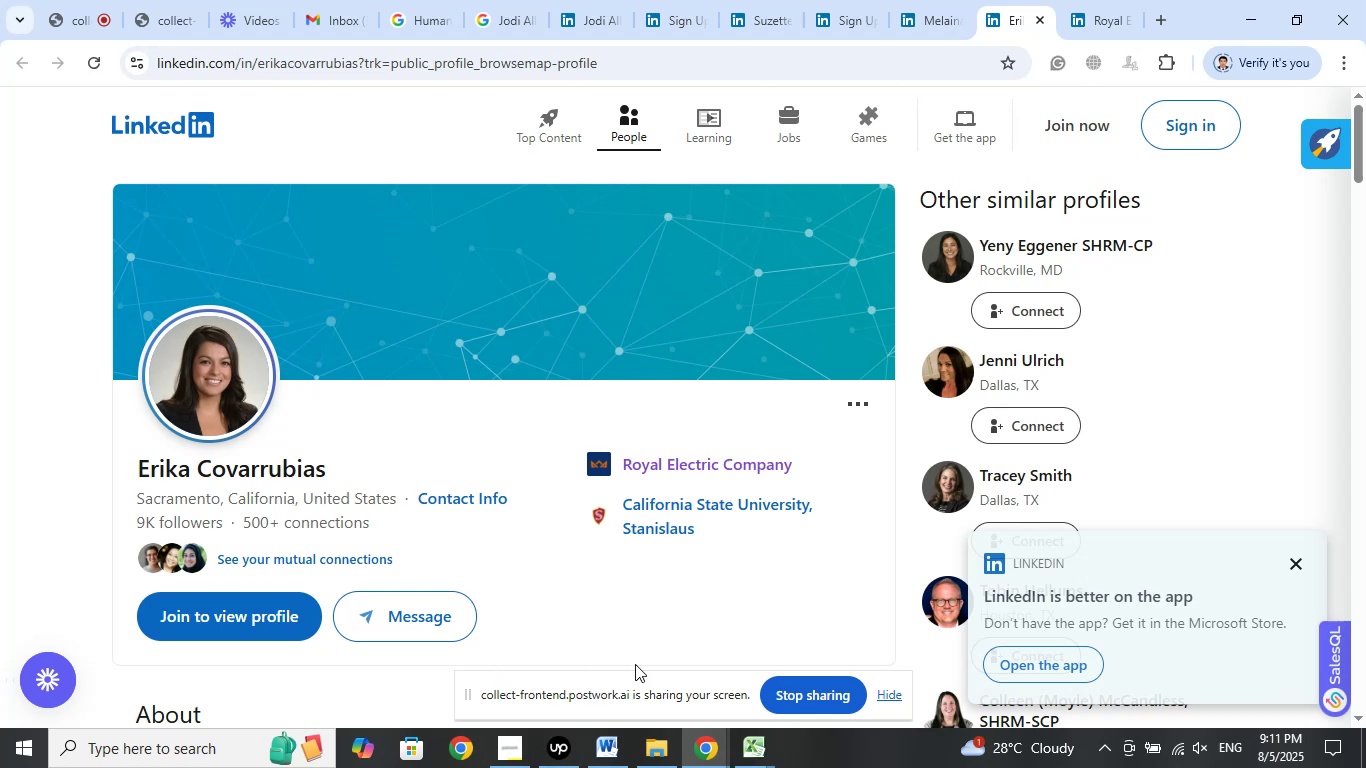 
wait(14.6)
 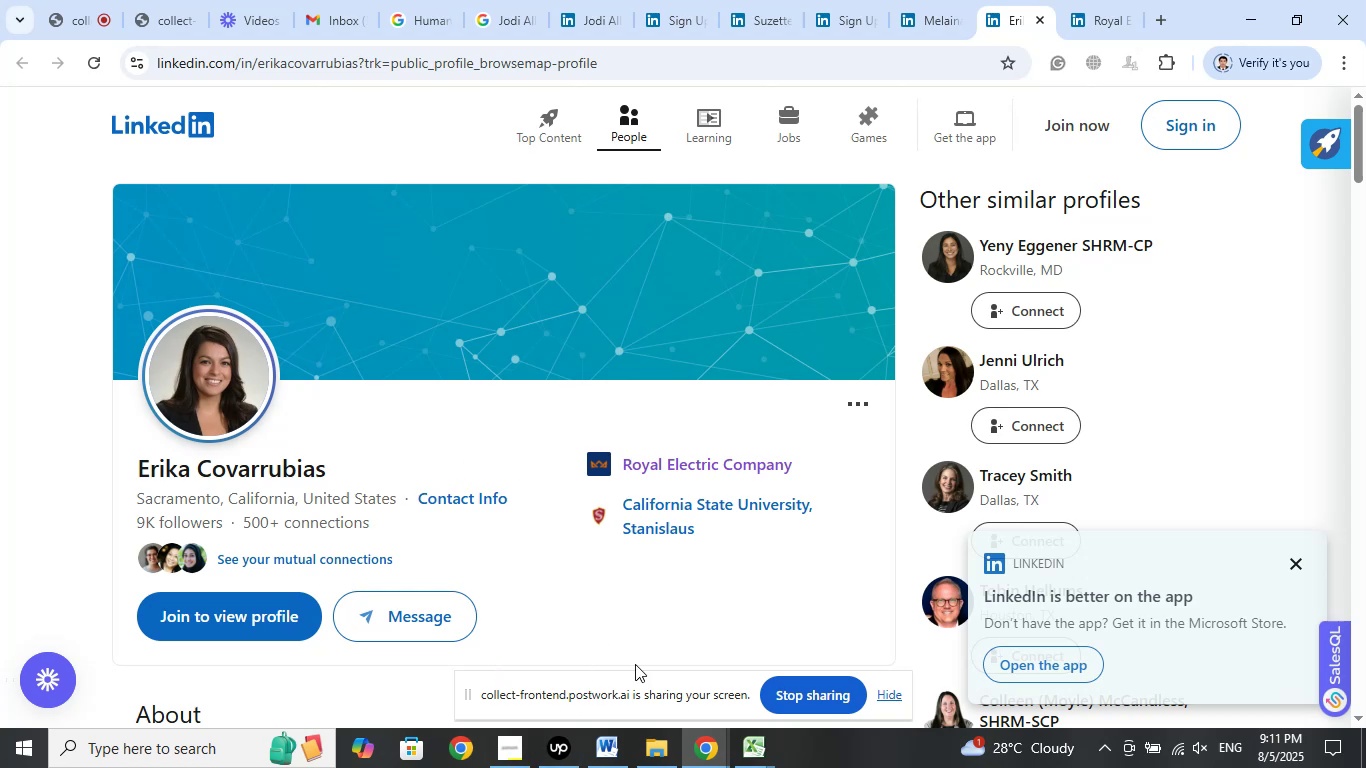 
left_click([1086, 20])
 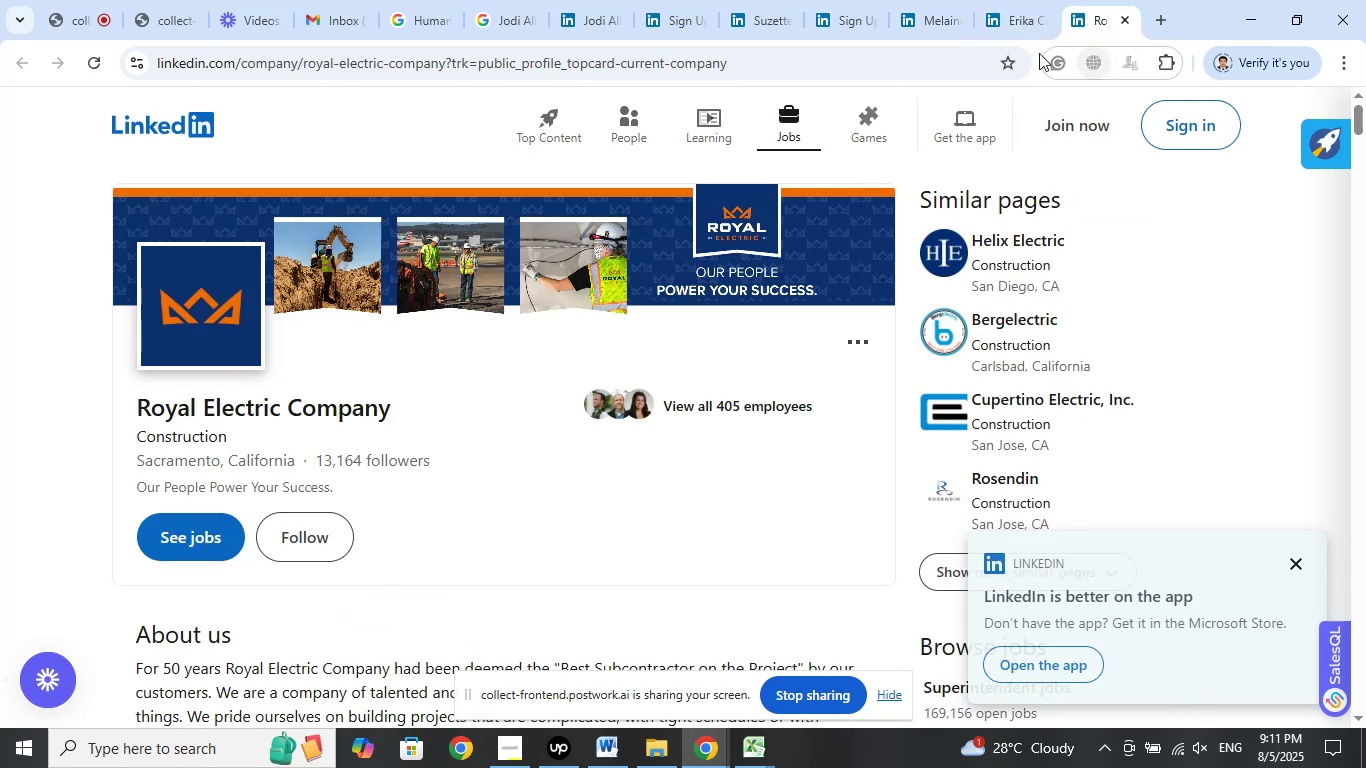 
left_click([1021, 20])
 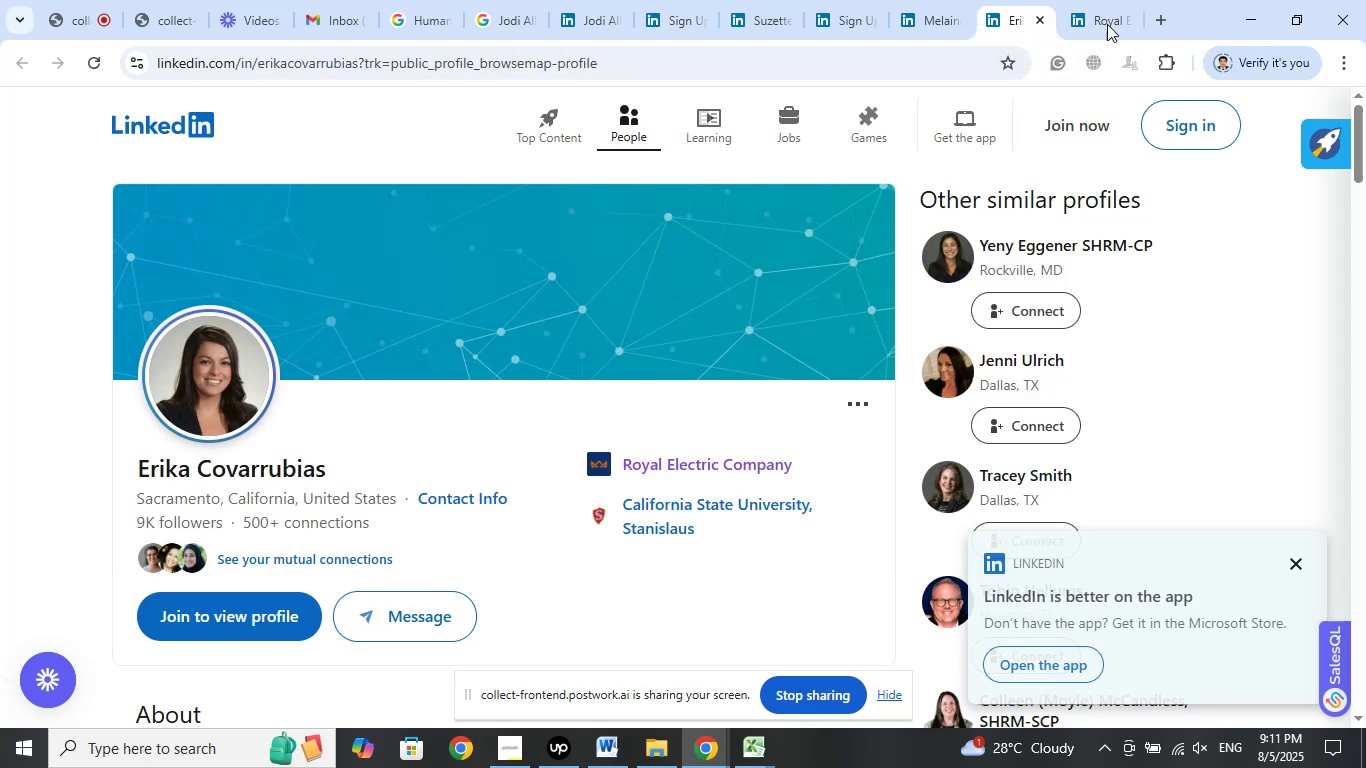 
left_click([1114, 21])
 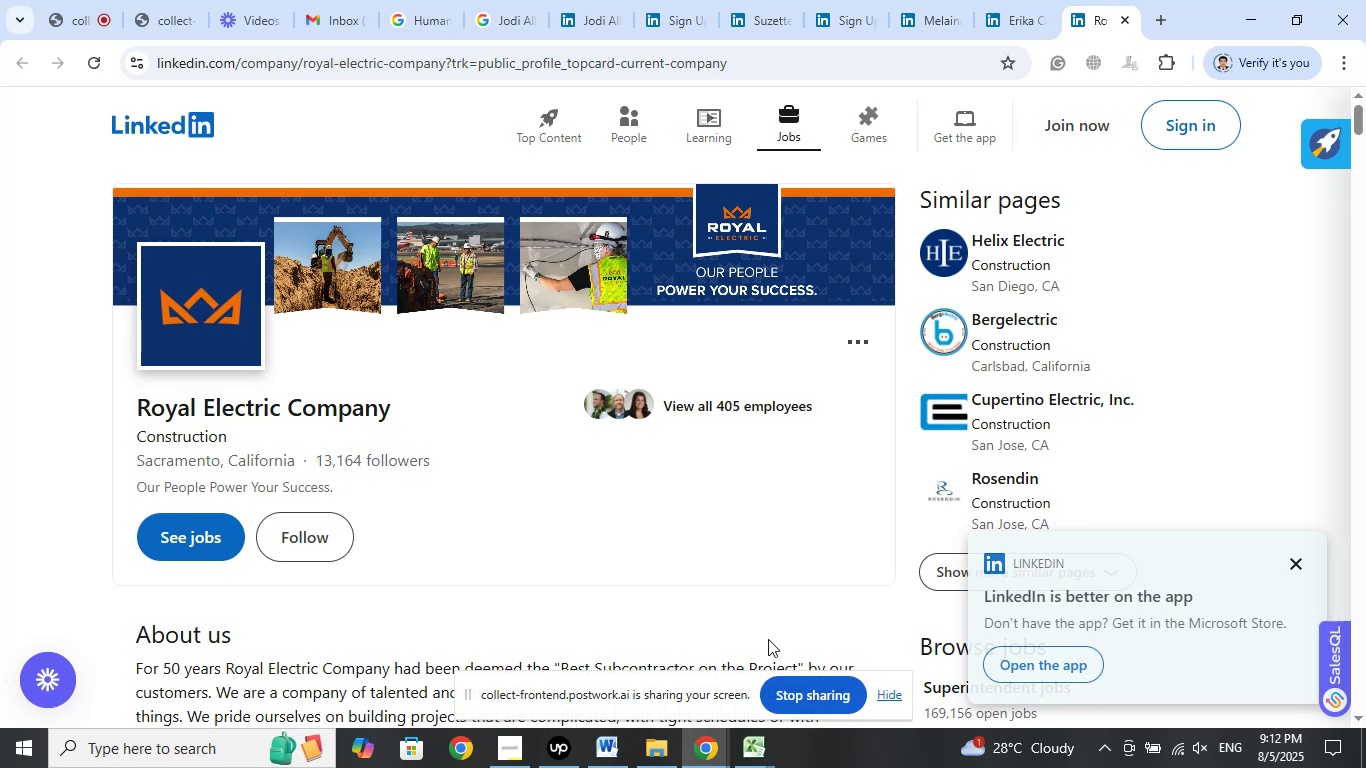 
left_click([738, 760])
 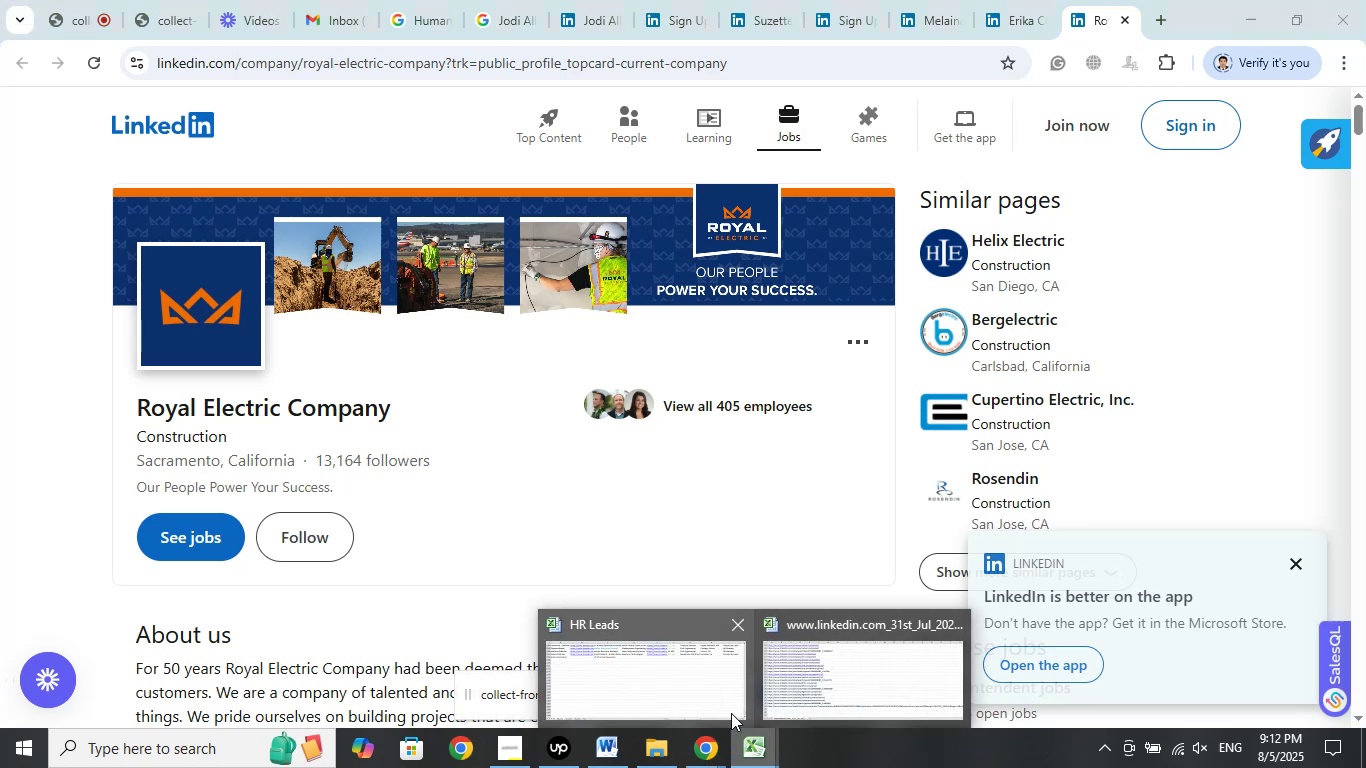 
left_click([717, 689])
 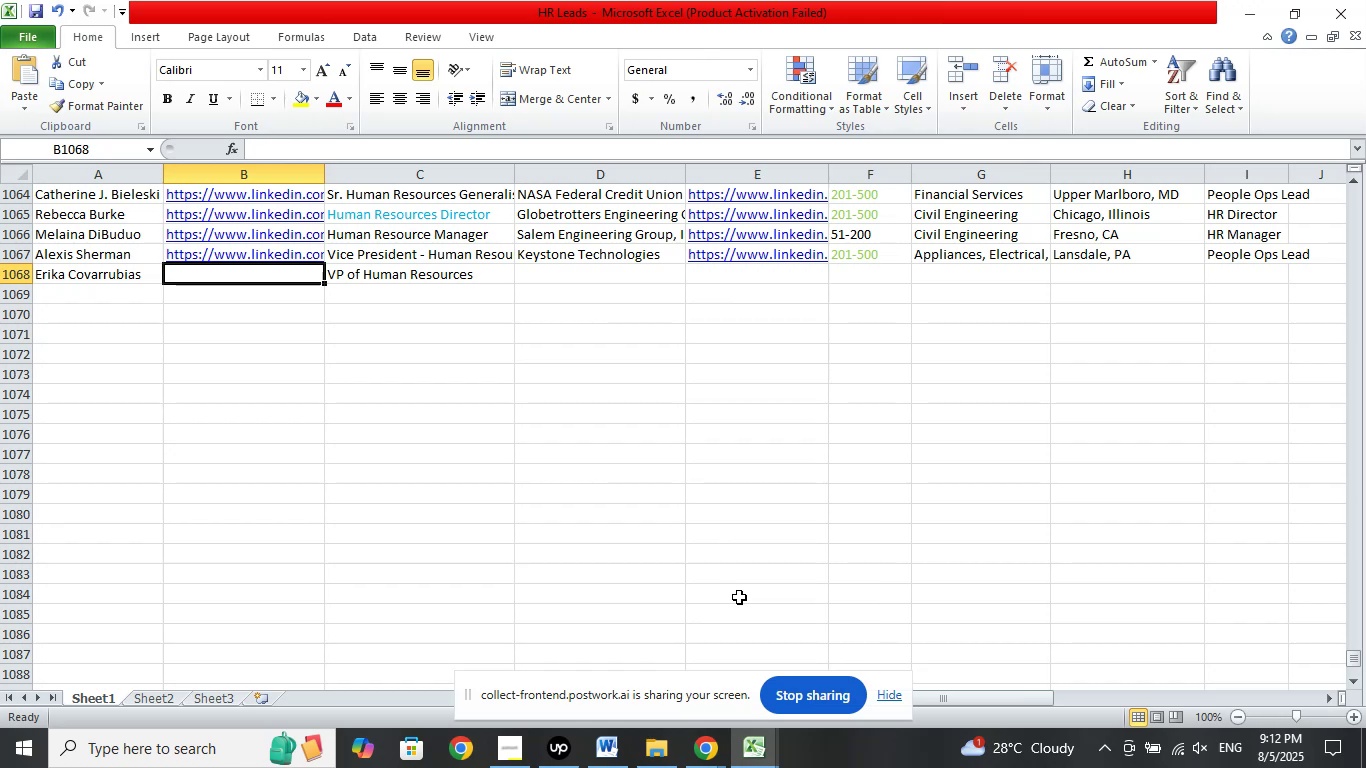 
wait(19.07)
 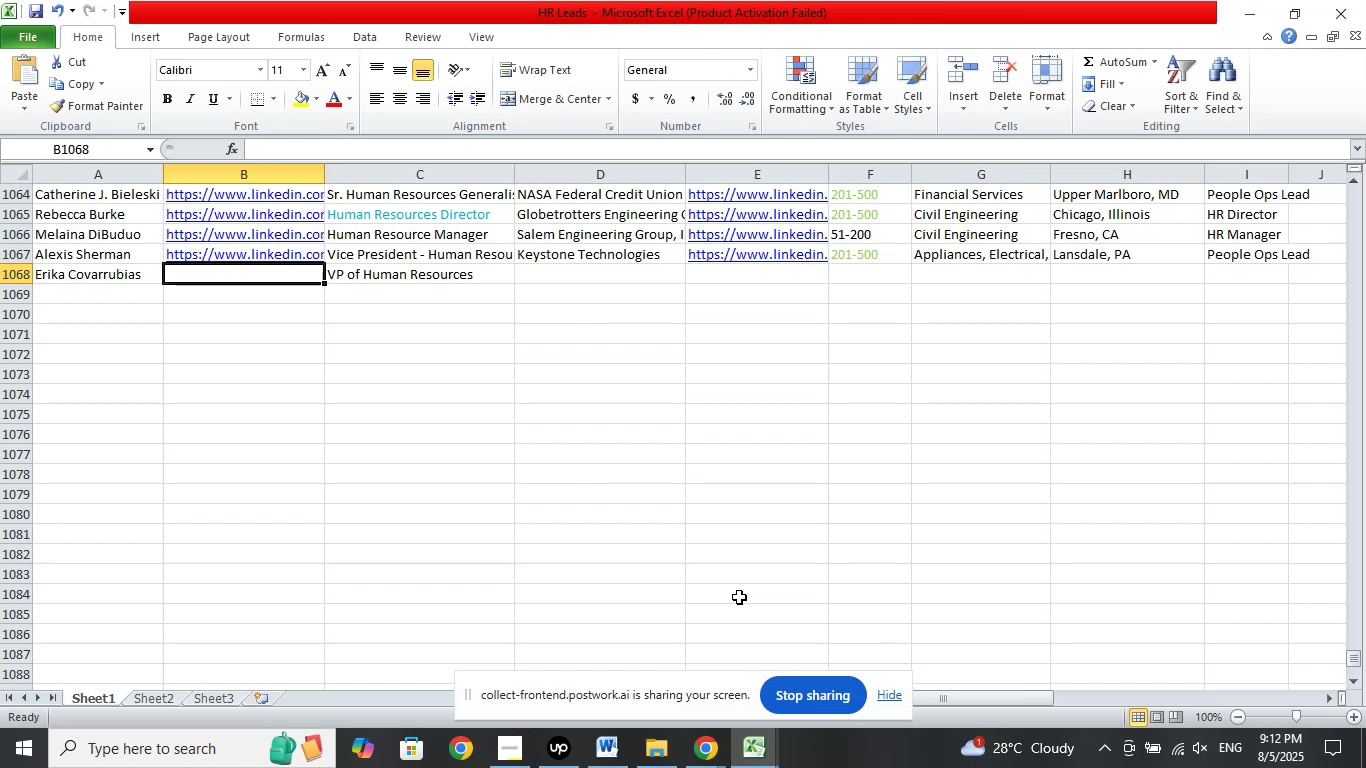 
left_click([703, 745])
 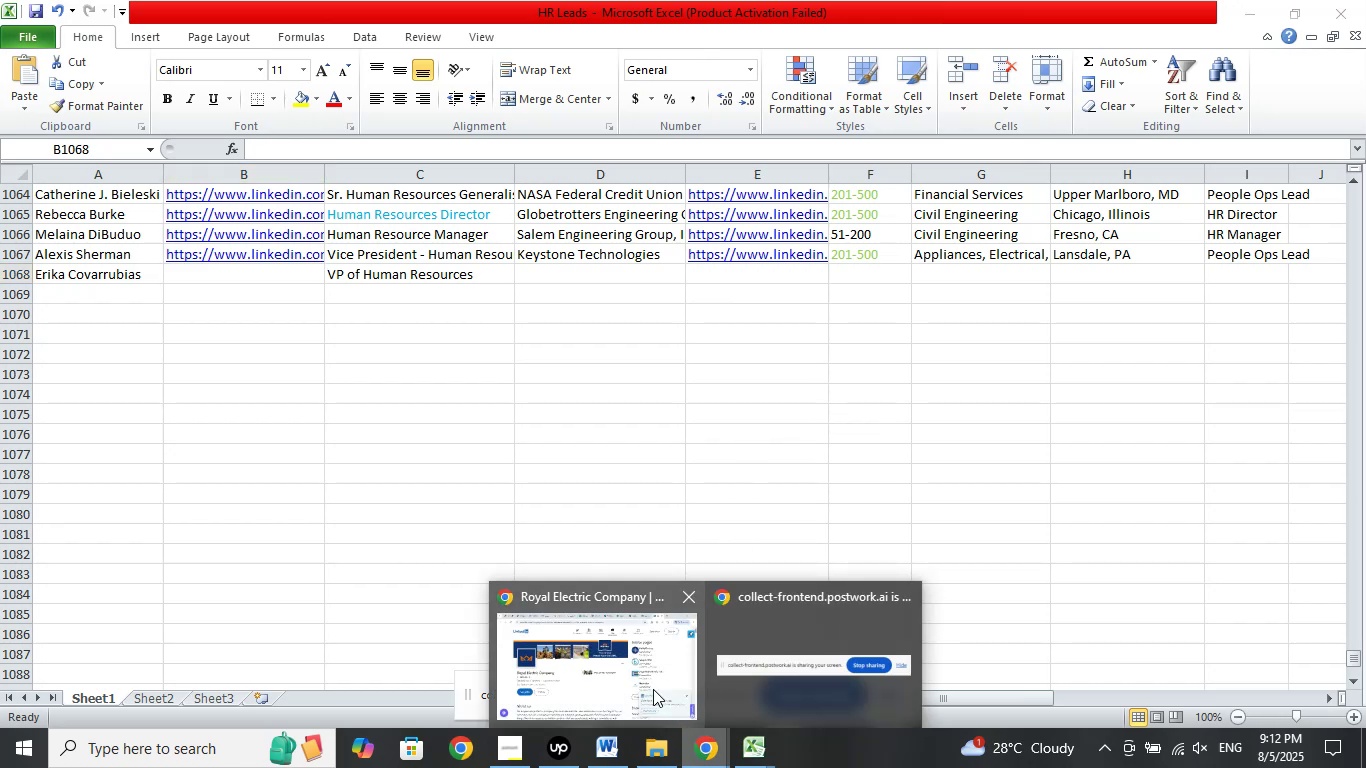 
left_click([628, 664])
 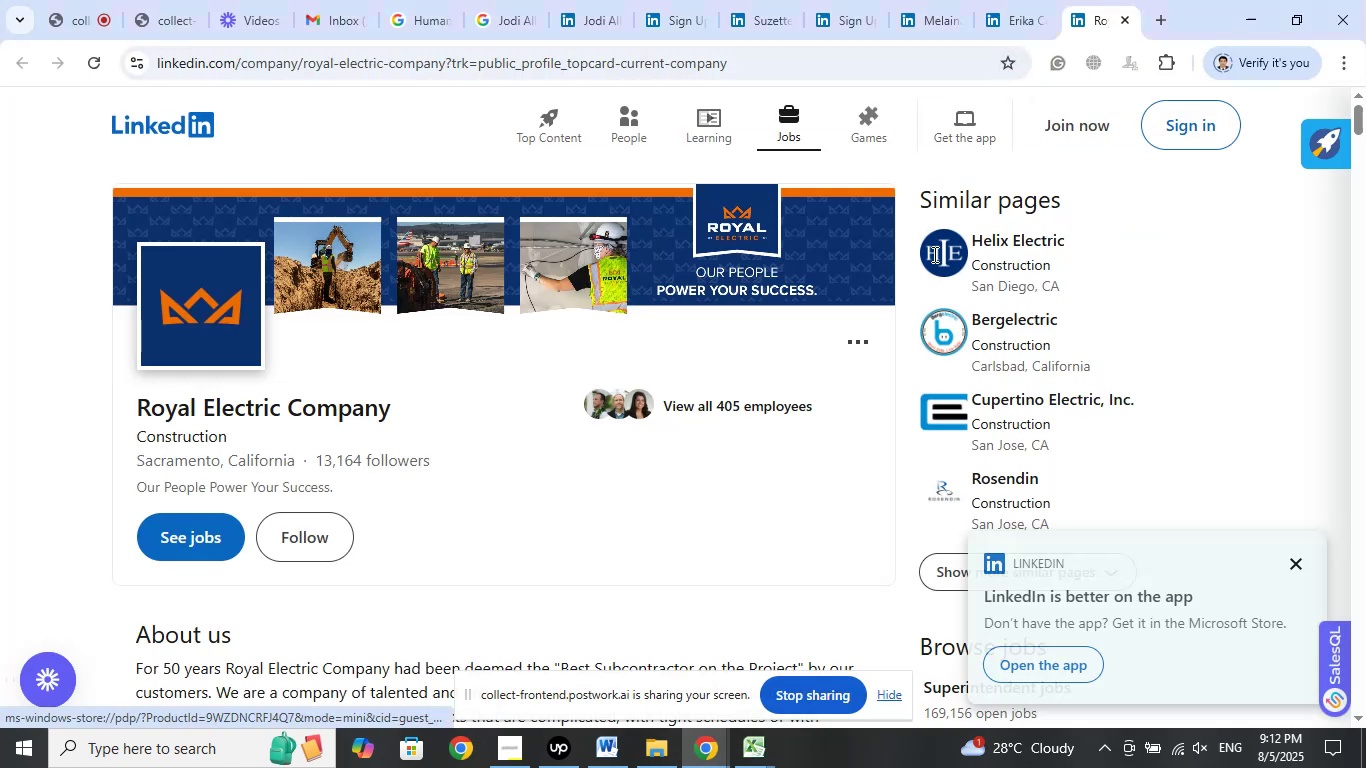 
left_click([752, 760])
 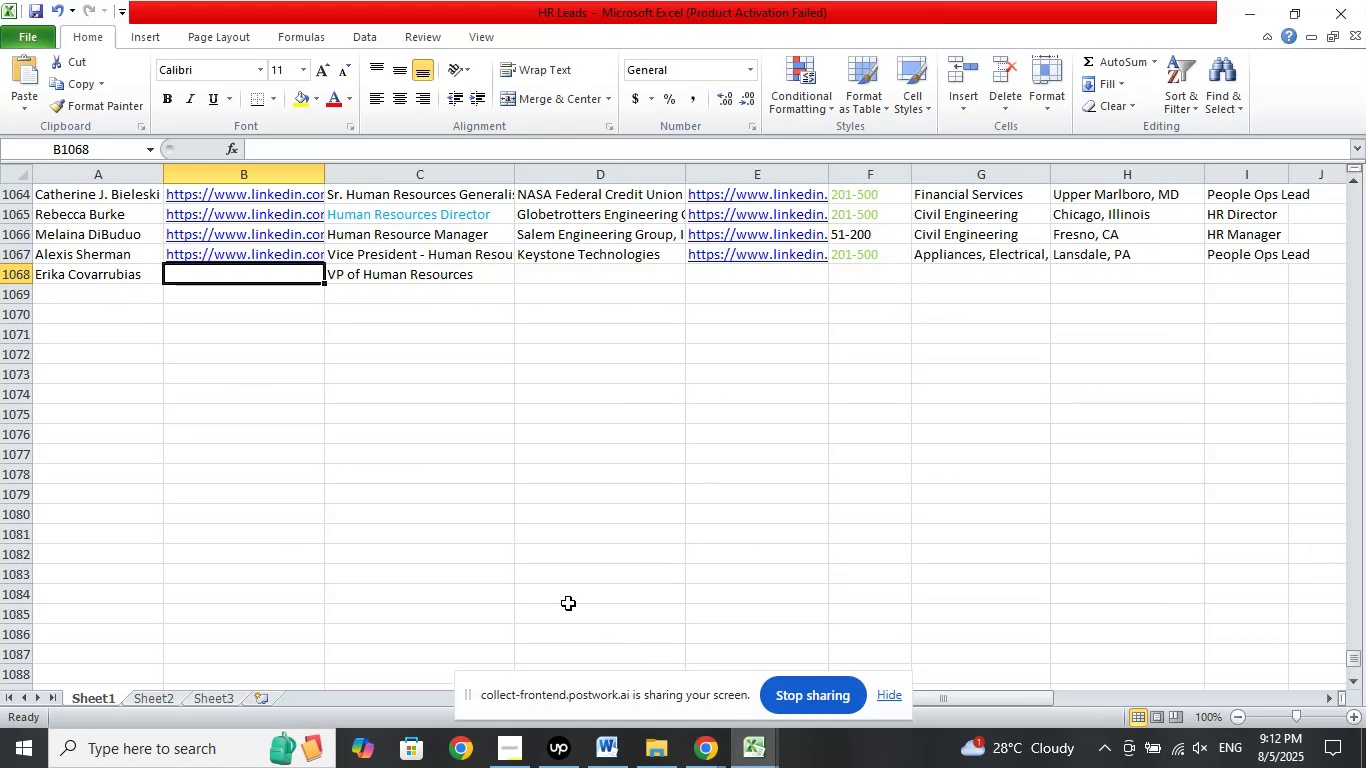 
wait(8.22)
 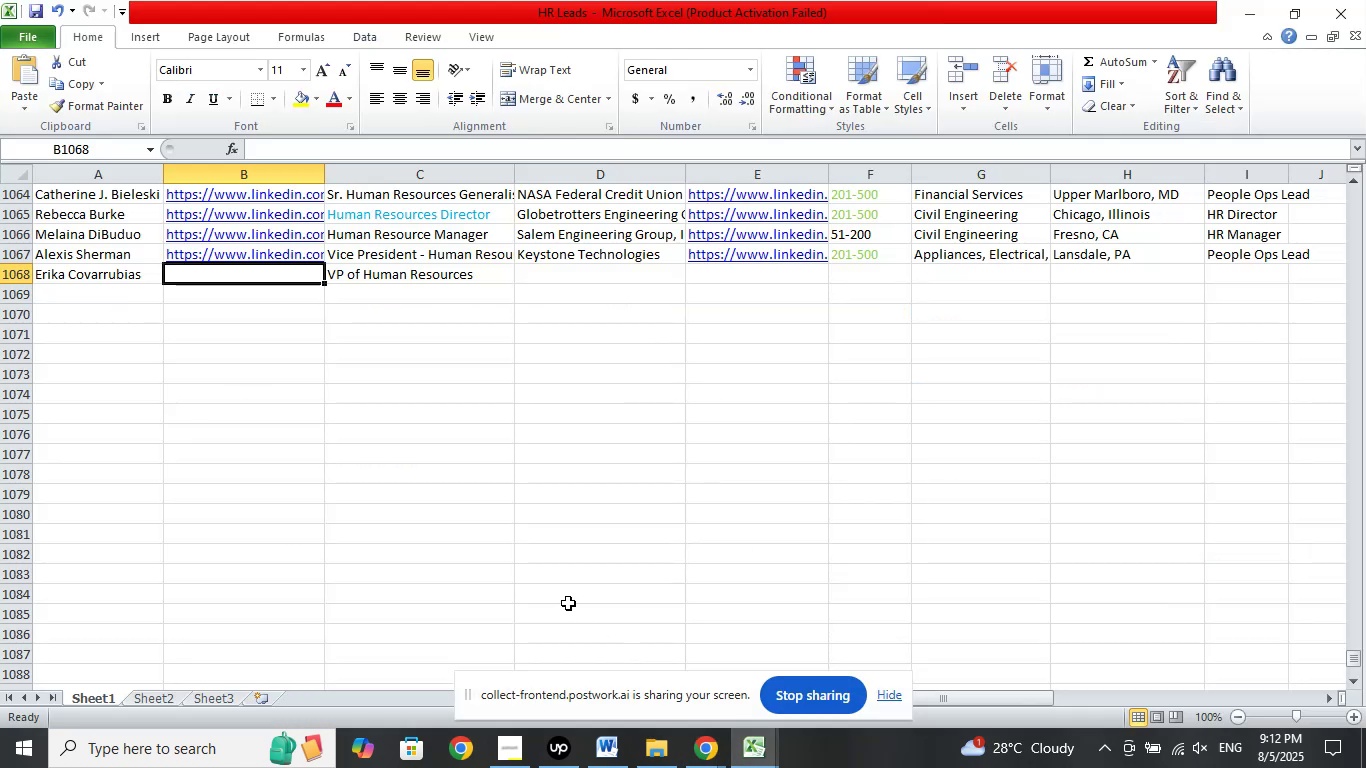 
left_click([1028, 22])
 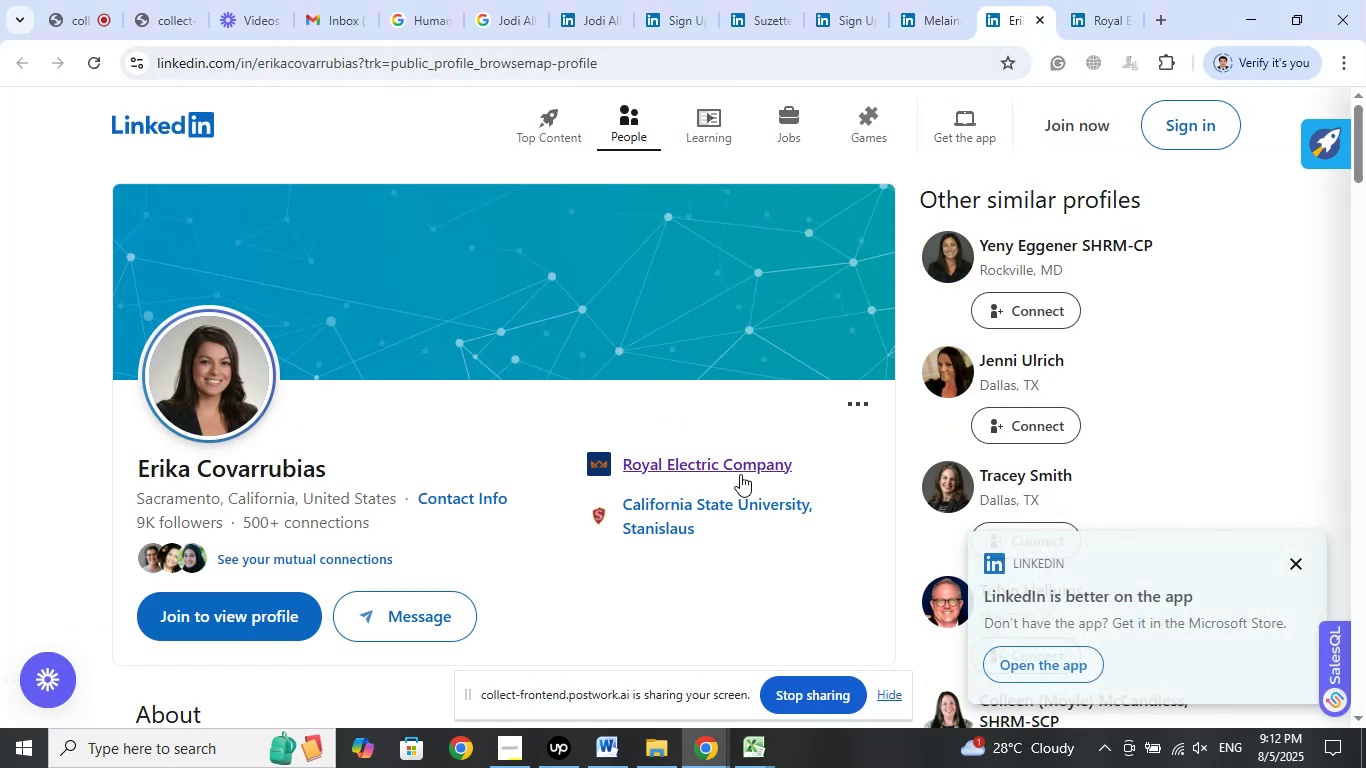 
wait(5.64)
 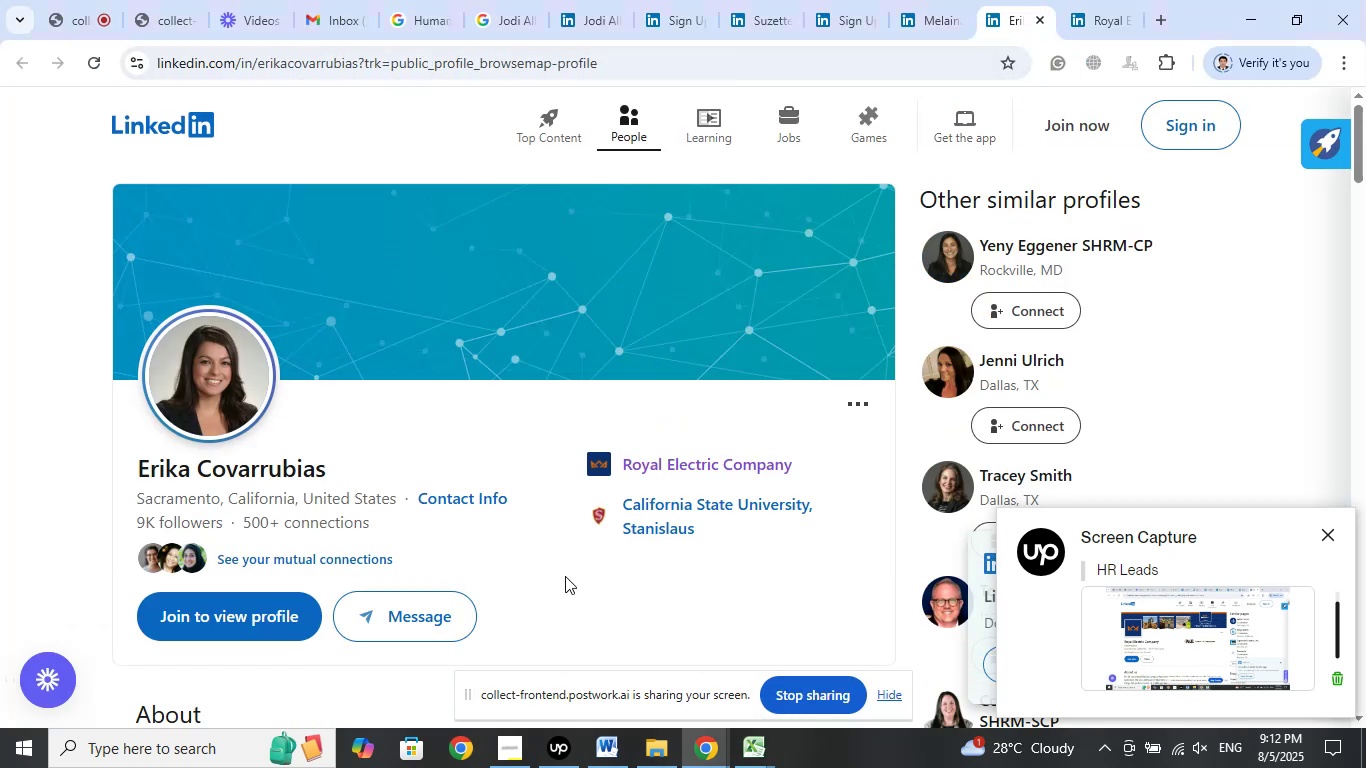 
left_click([753, 758])
 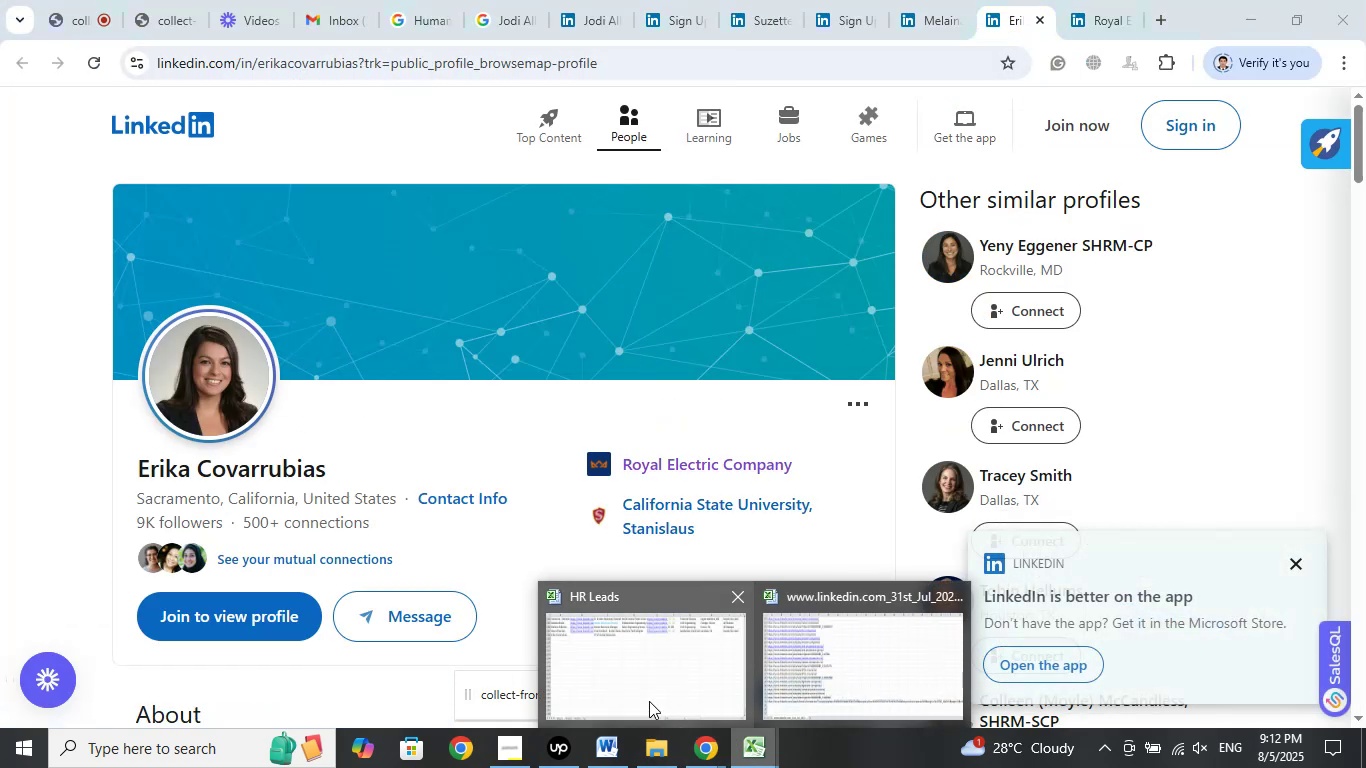 
left_click([647, 686])
 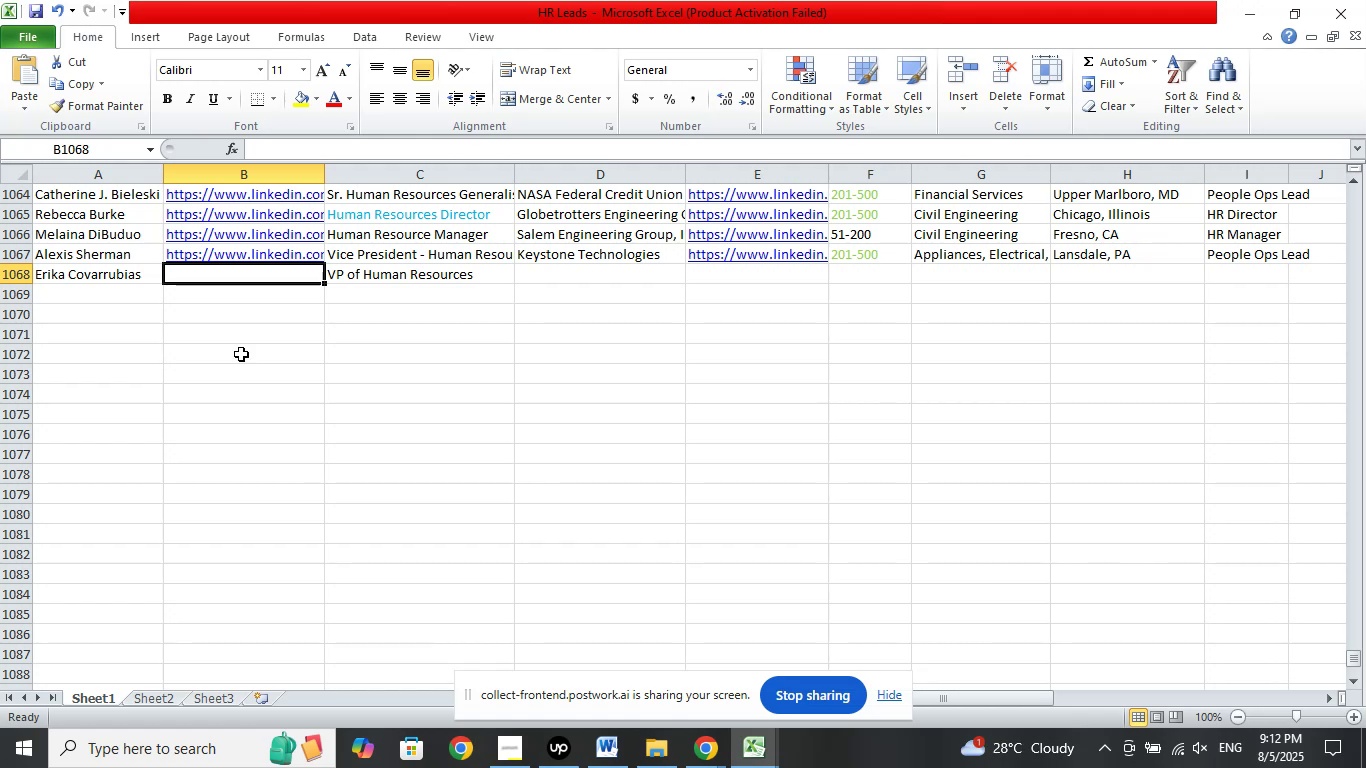 
wait(8.87)
 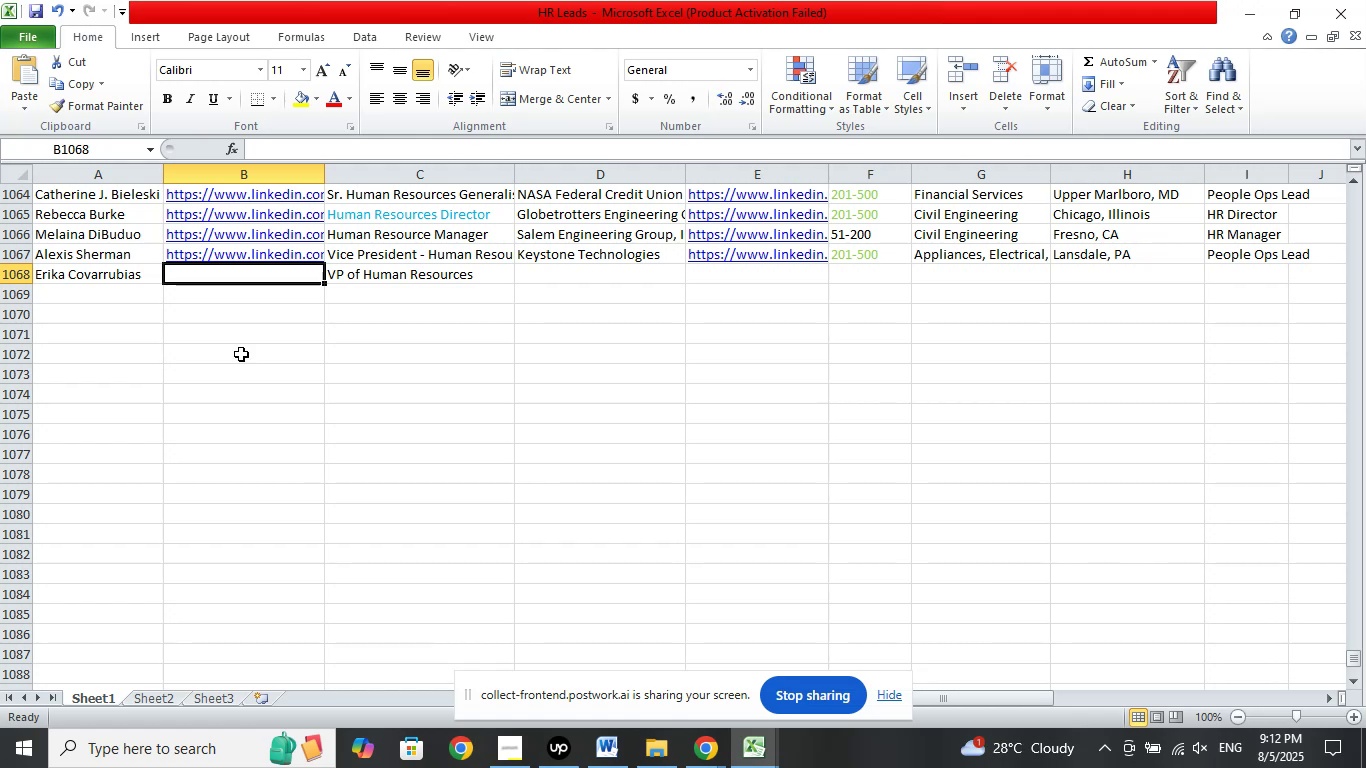 
left_click([708, 734])
 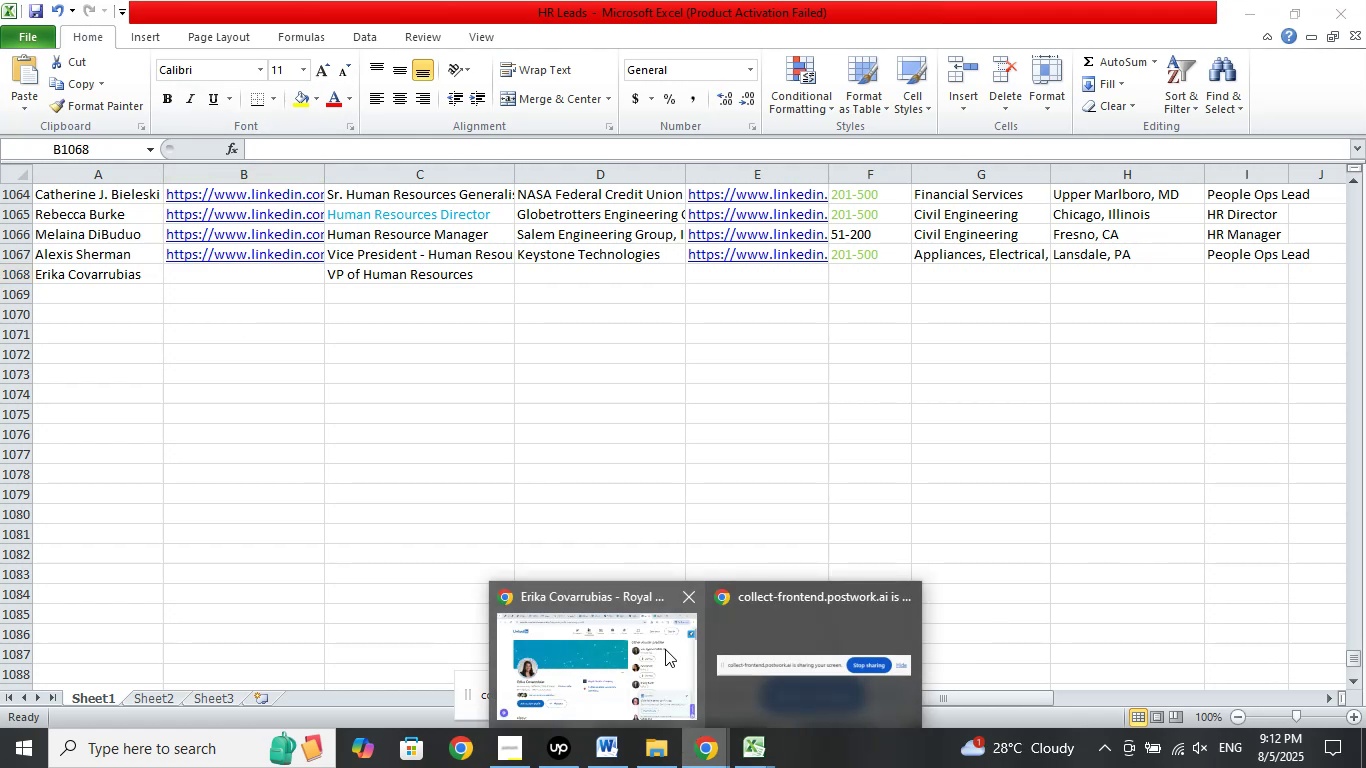 
left_click([665, 649])
 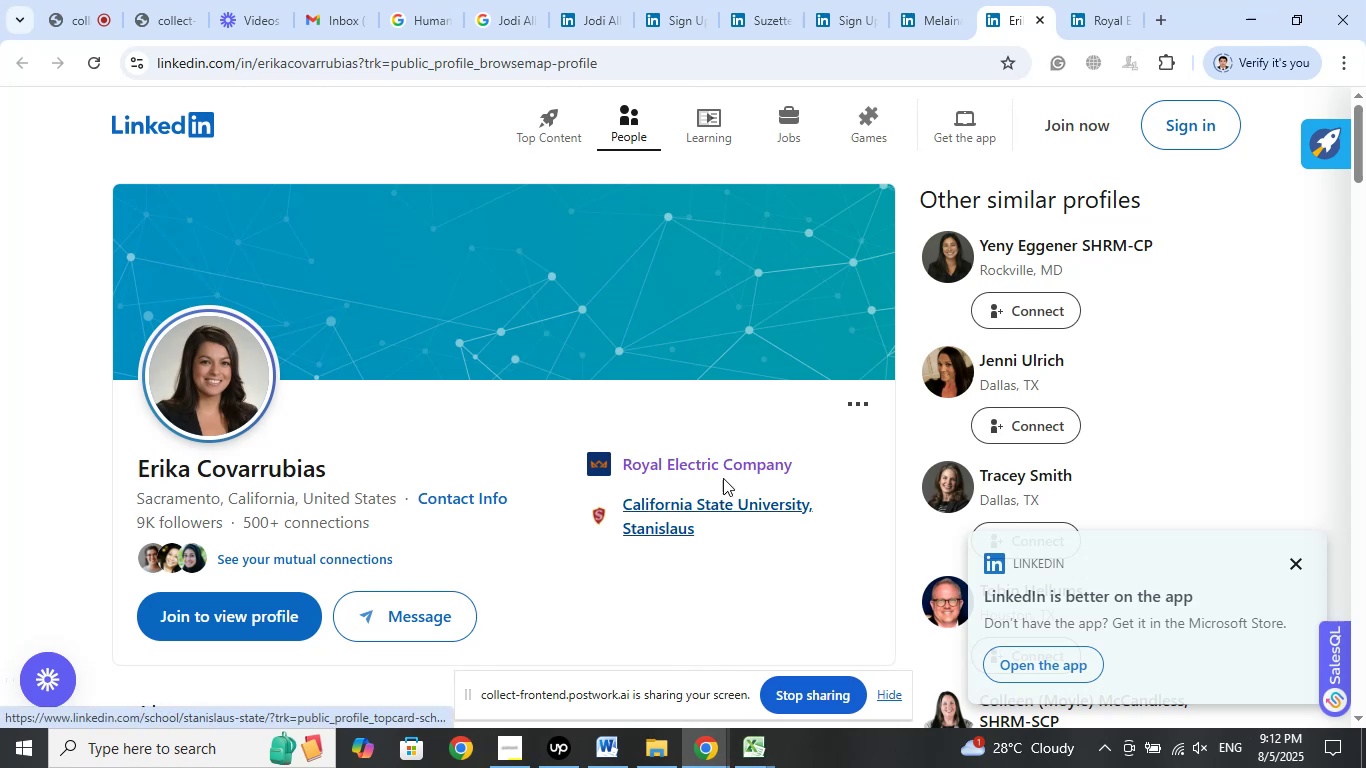 
left_click([767, 753])
 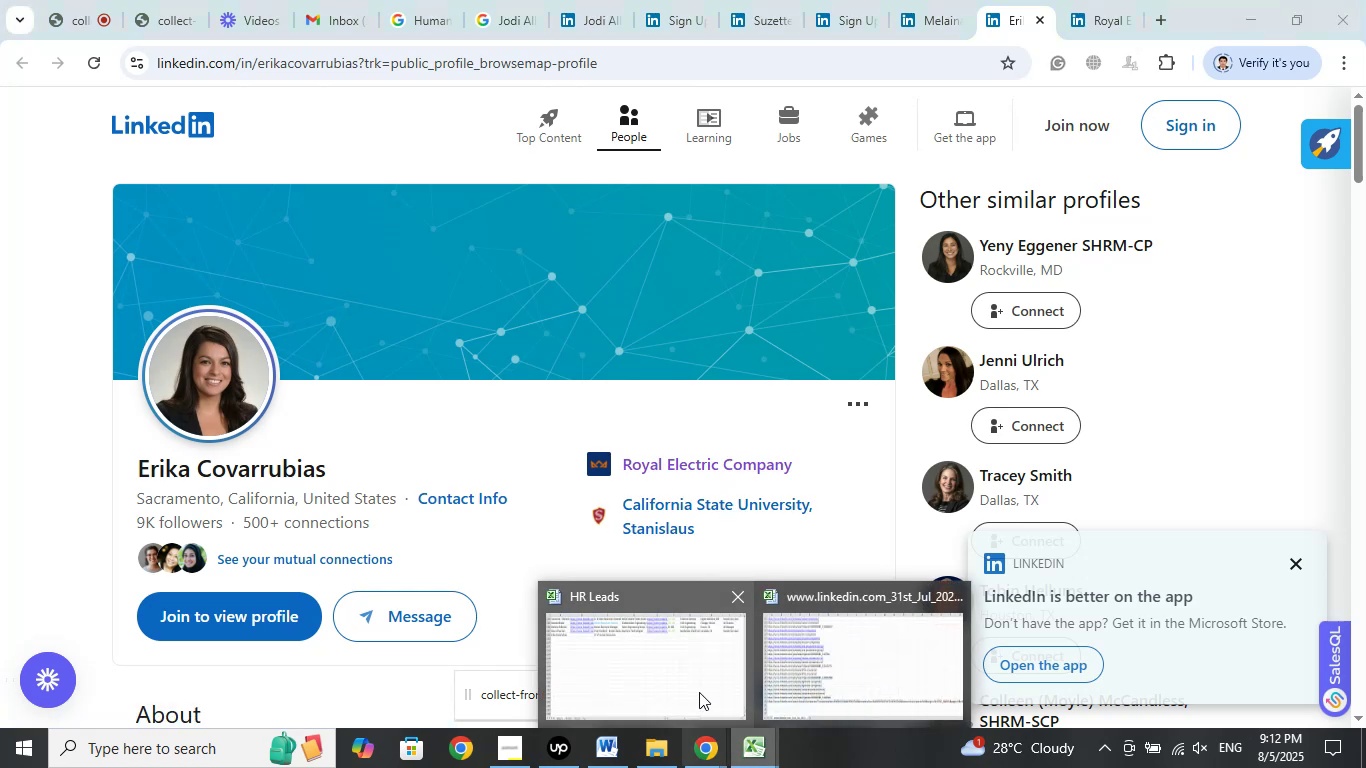 
left_click([692, 685])
 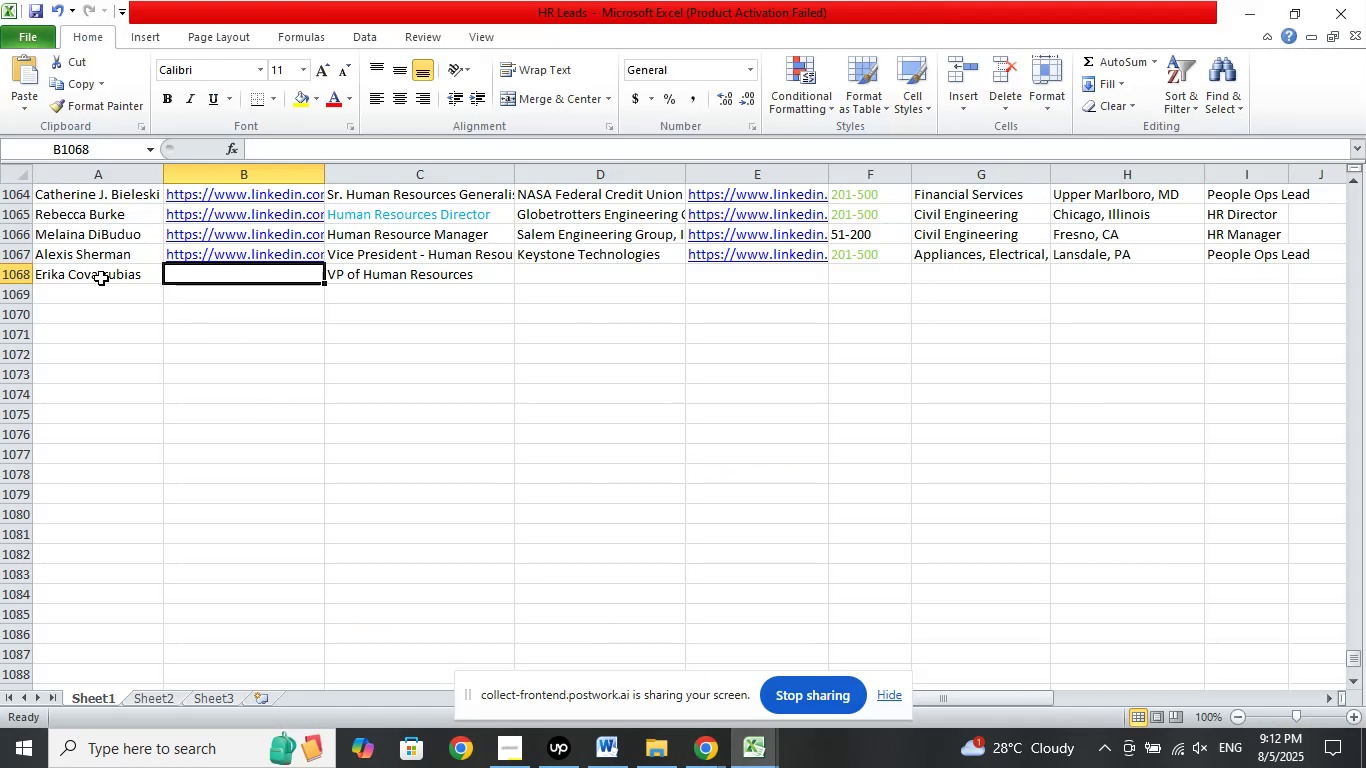 
left_click([100, 277])
 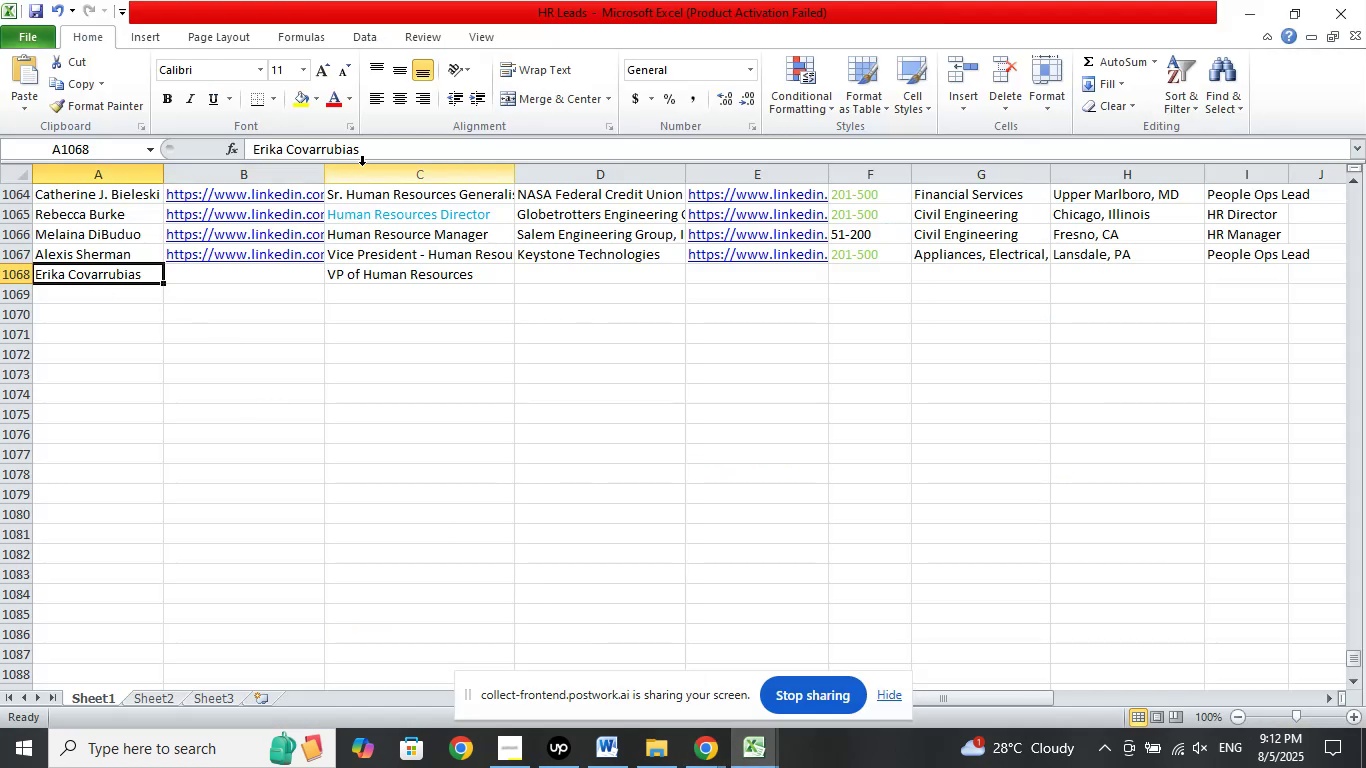 
left_click_drag(start_coordinate=[388, 148], to_coordinate=[209, 137])
 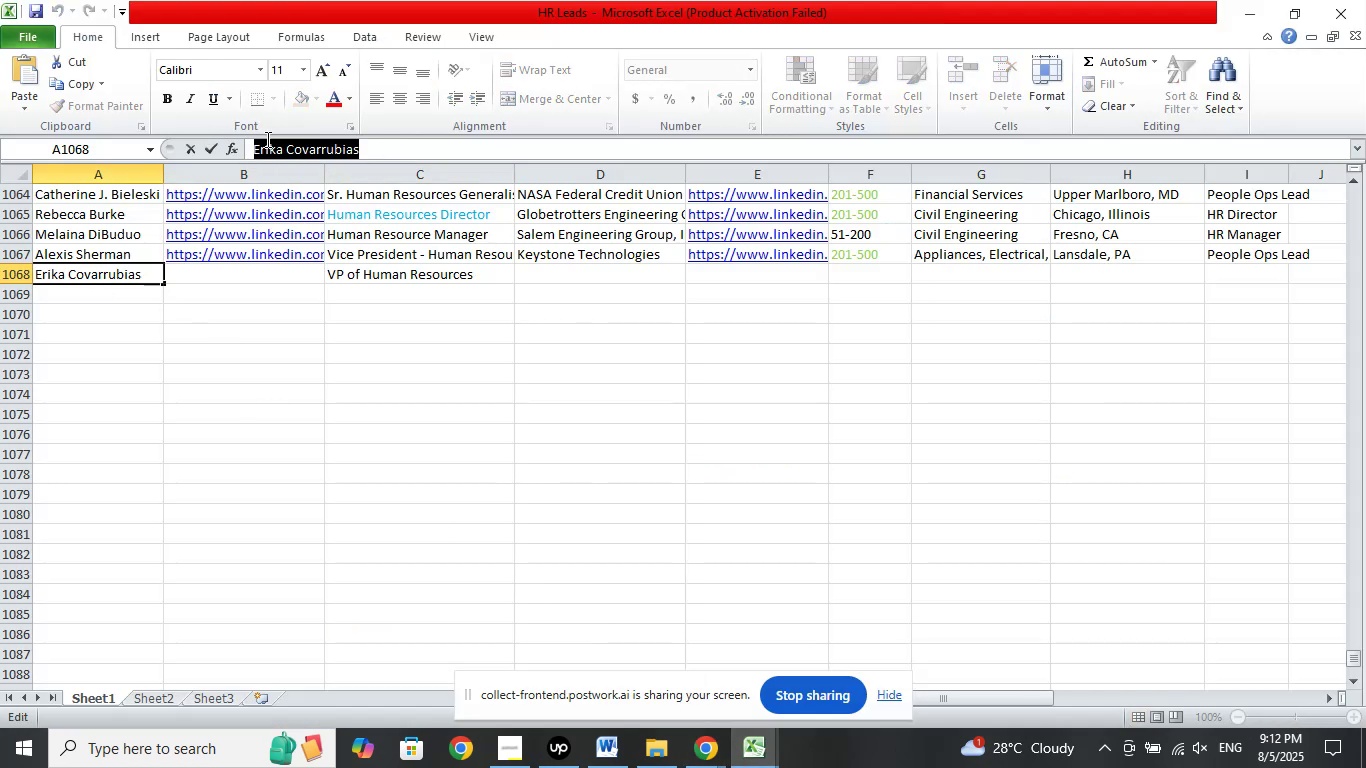 
right_click([266, 139])
 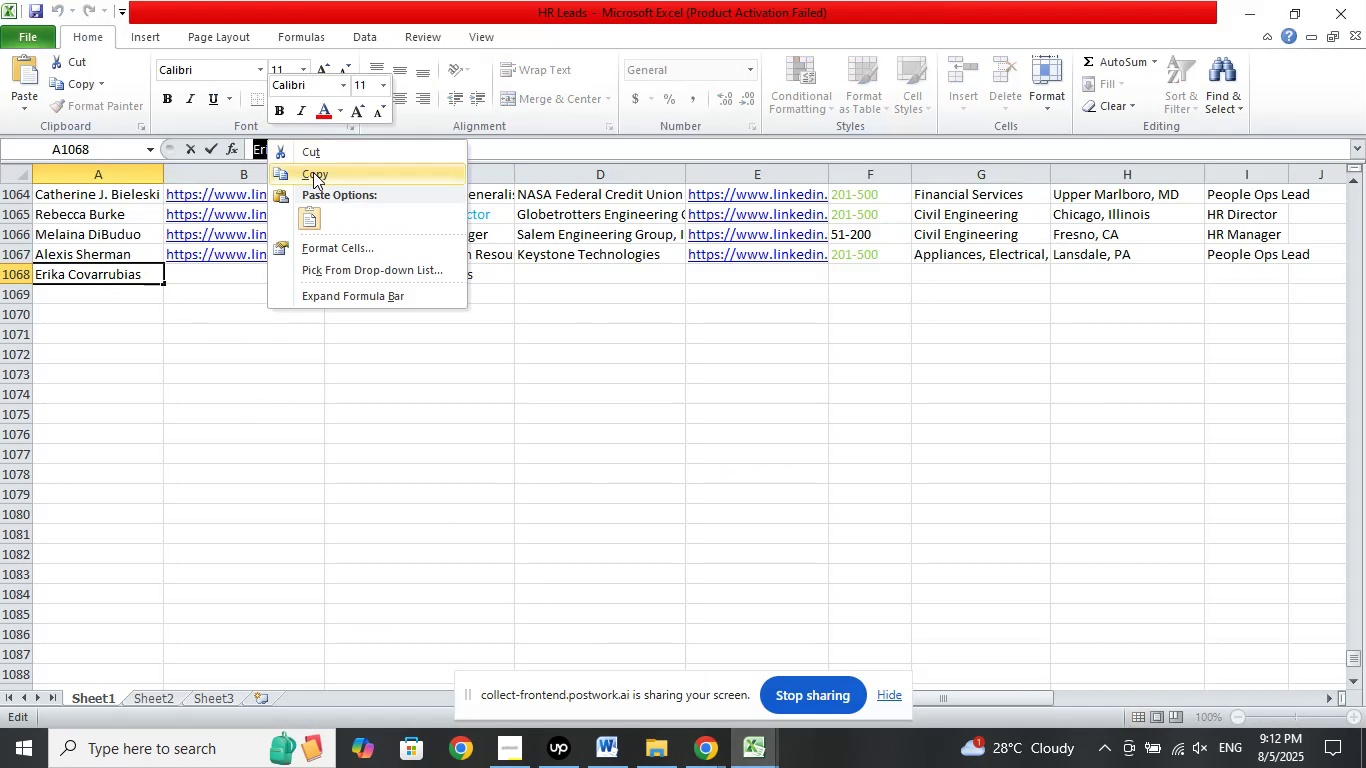 
left_click([313, 172])
 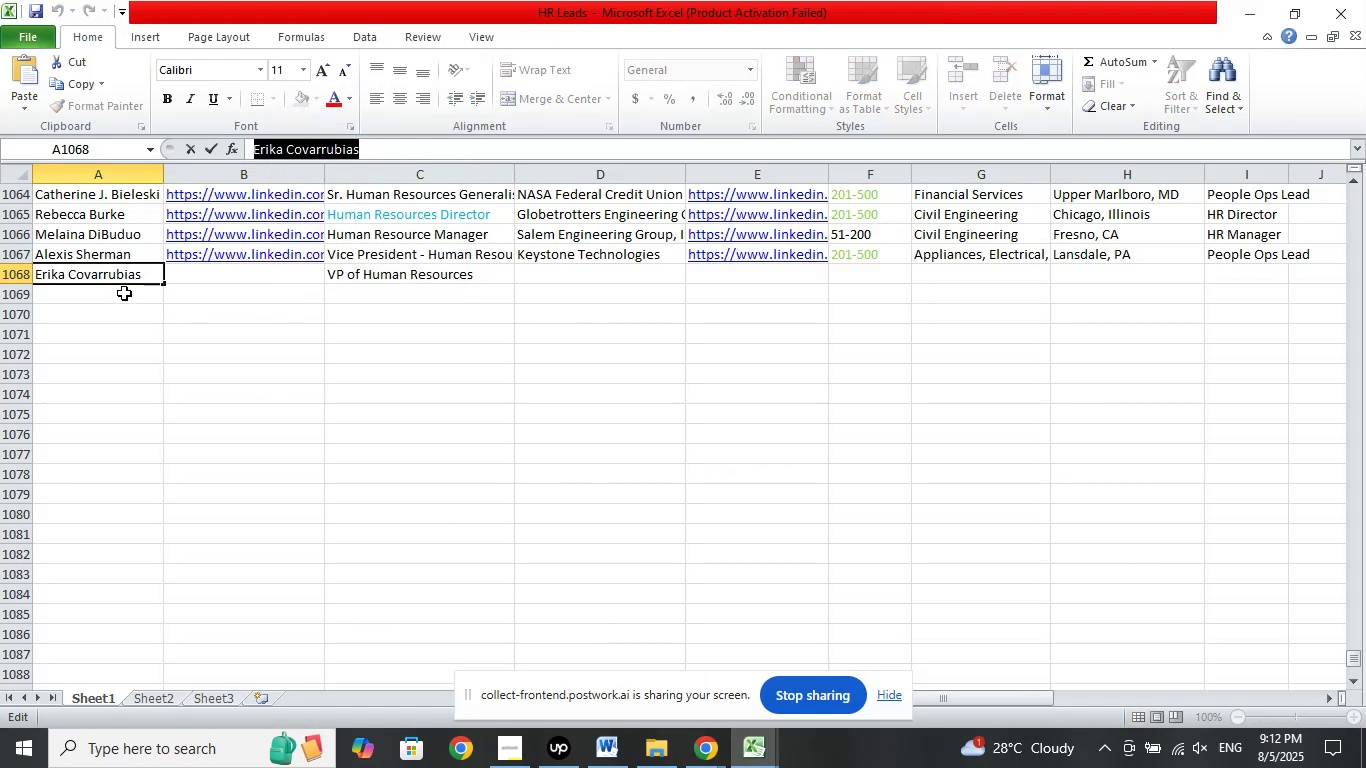 
left_click([124, 292])
 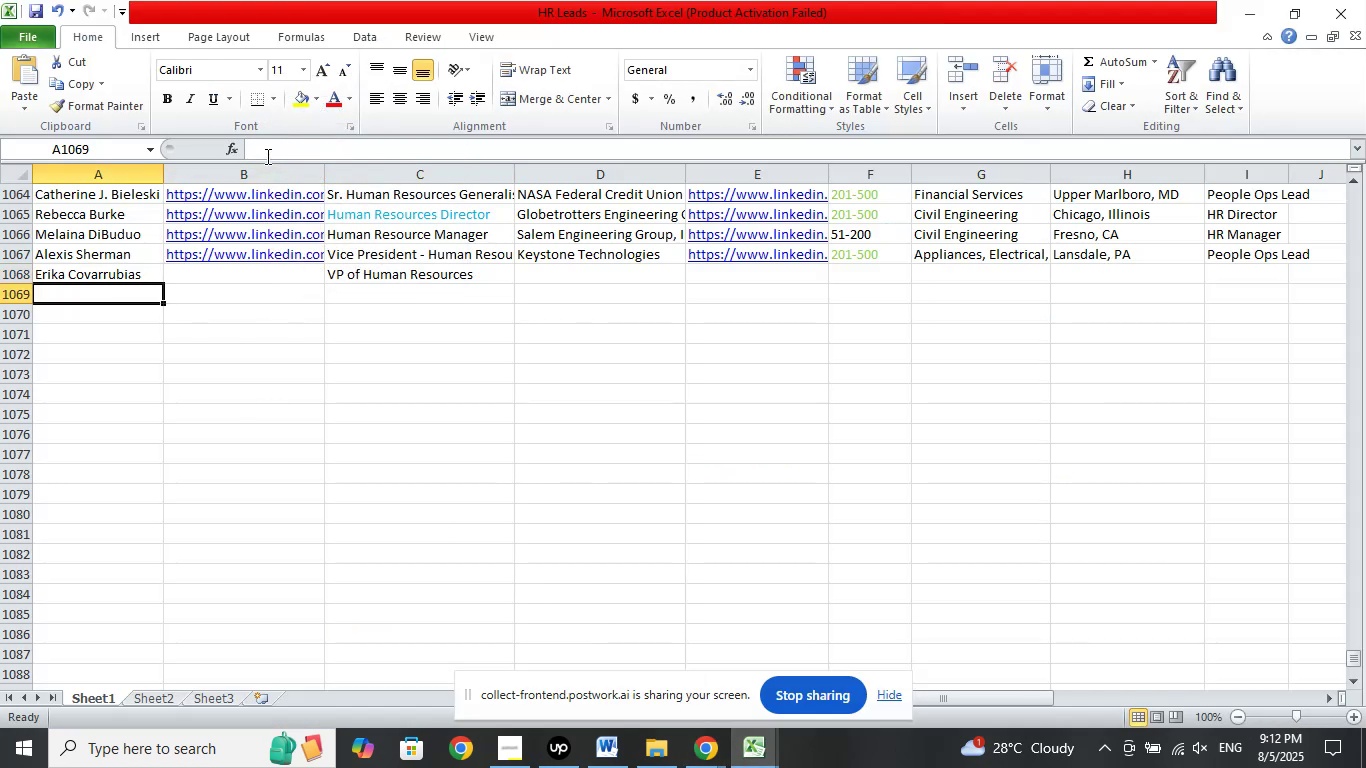 
left_click([266, 153])
 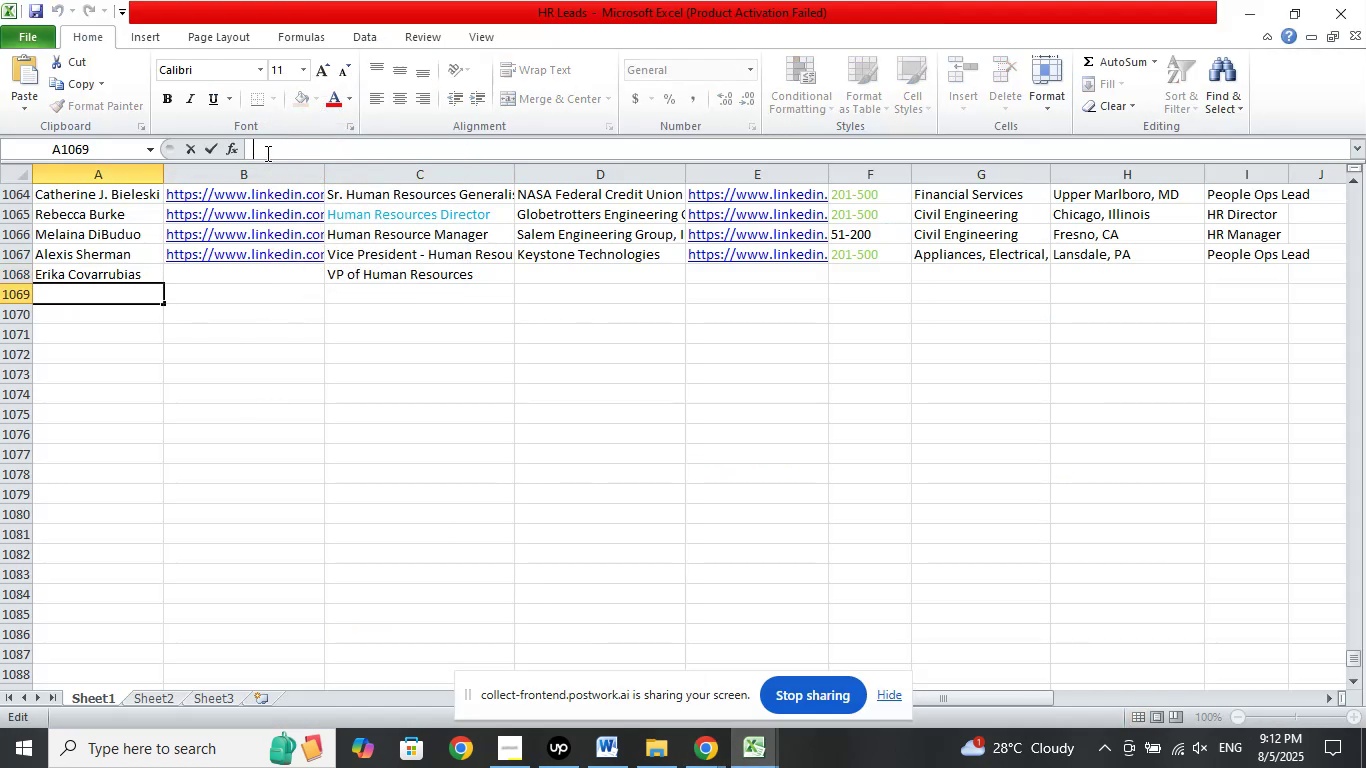 
right_click([266, 153])
 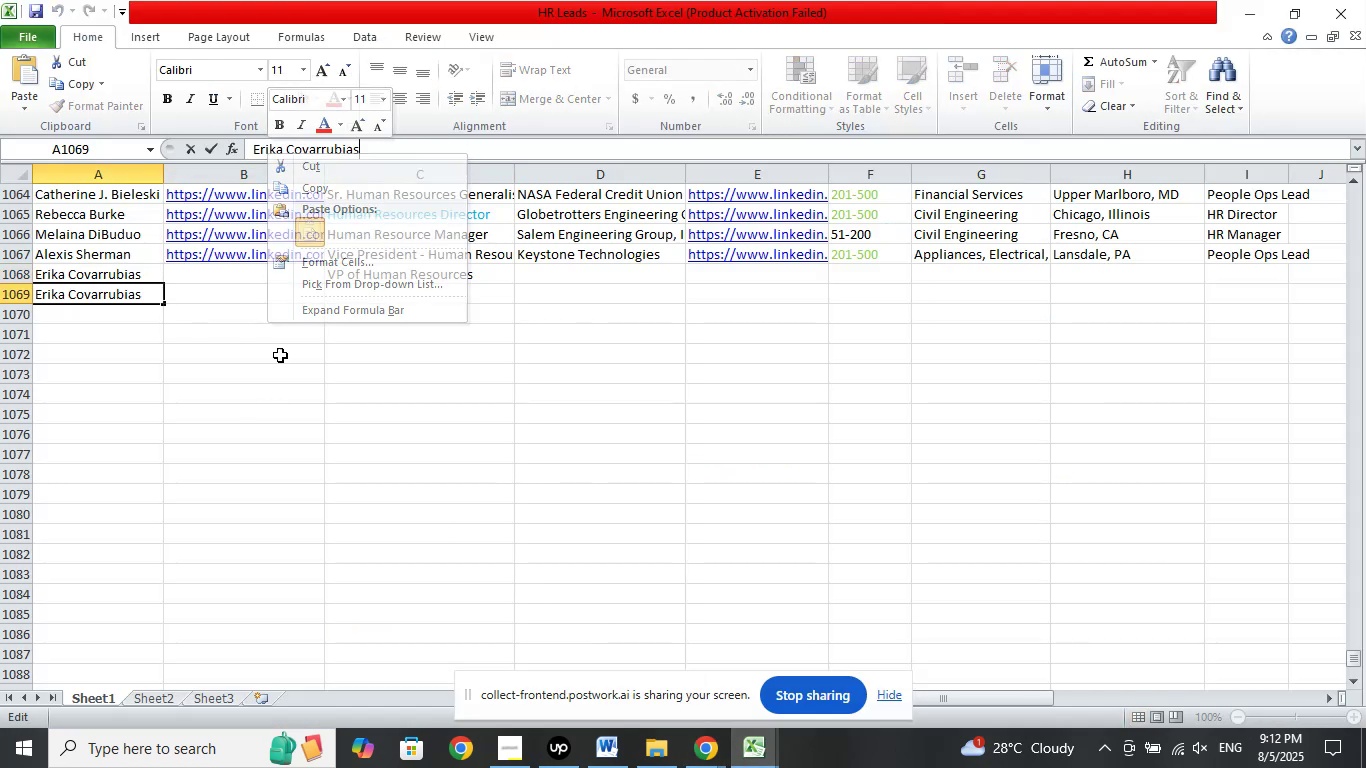 
double_click([258, 400])
 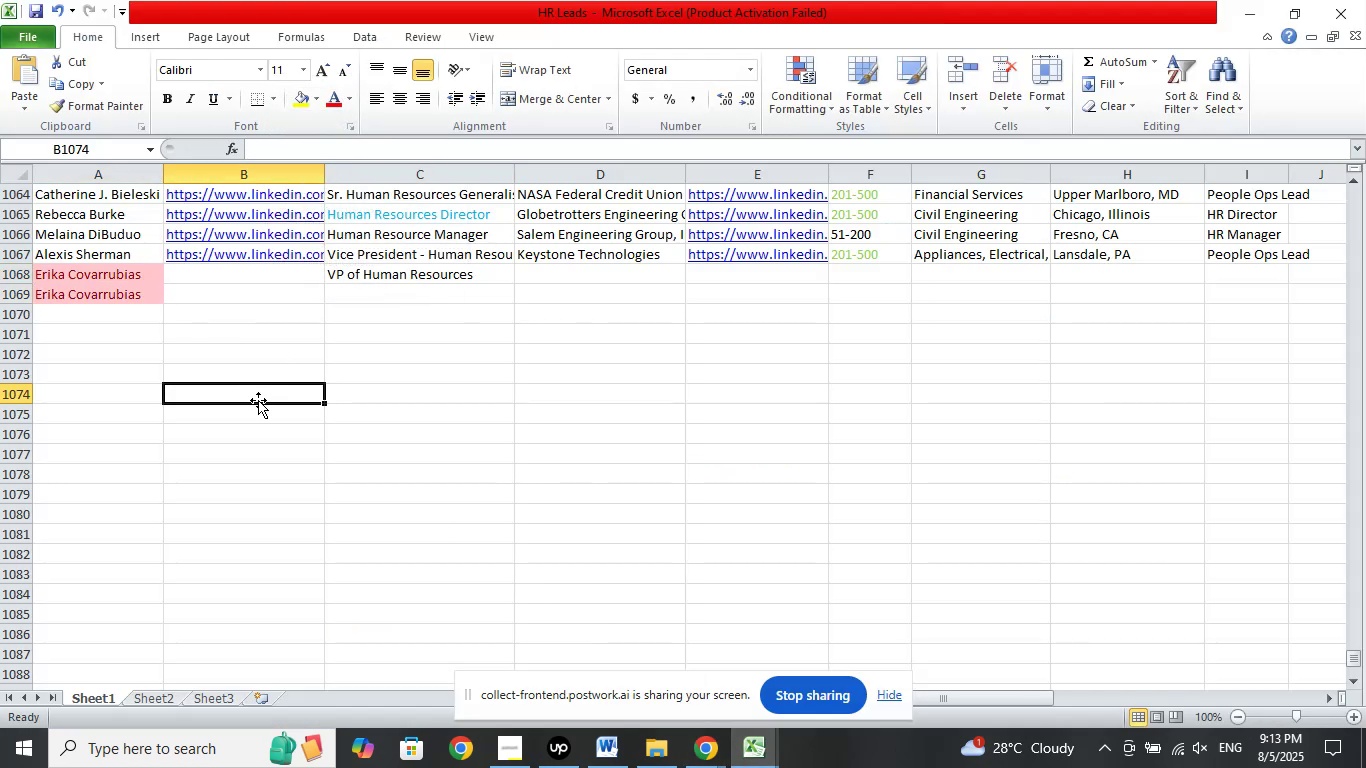 
key(Control+Z)
 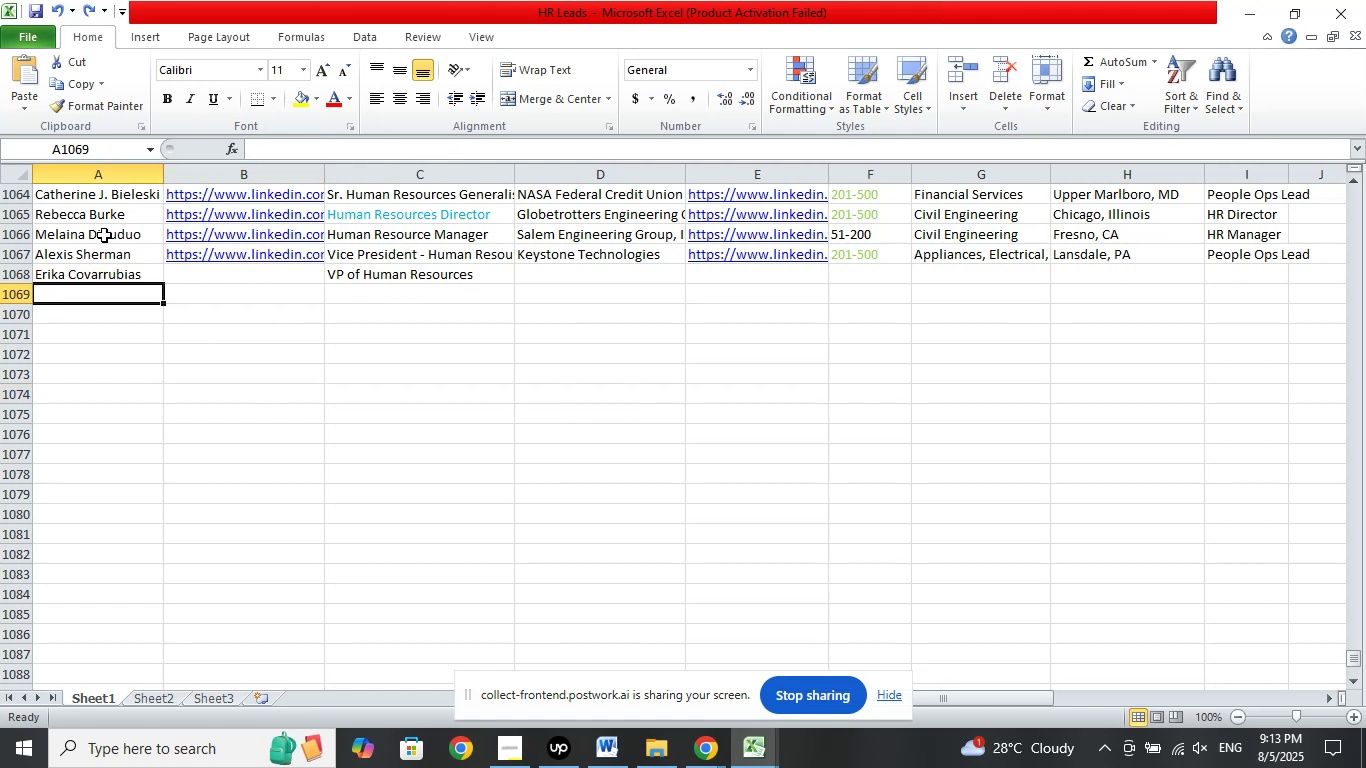 
left_click([104, 235])
 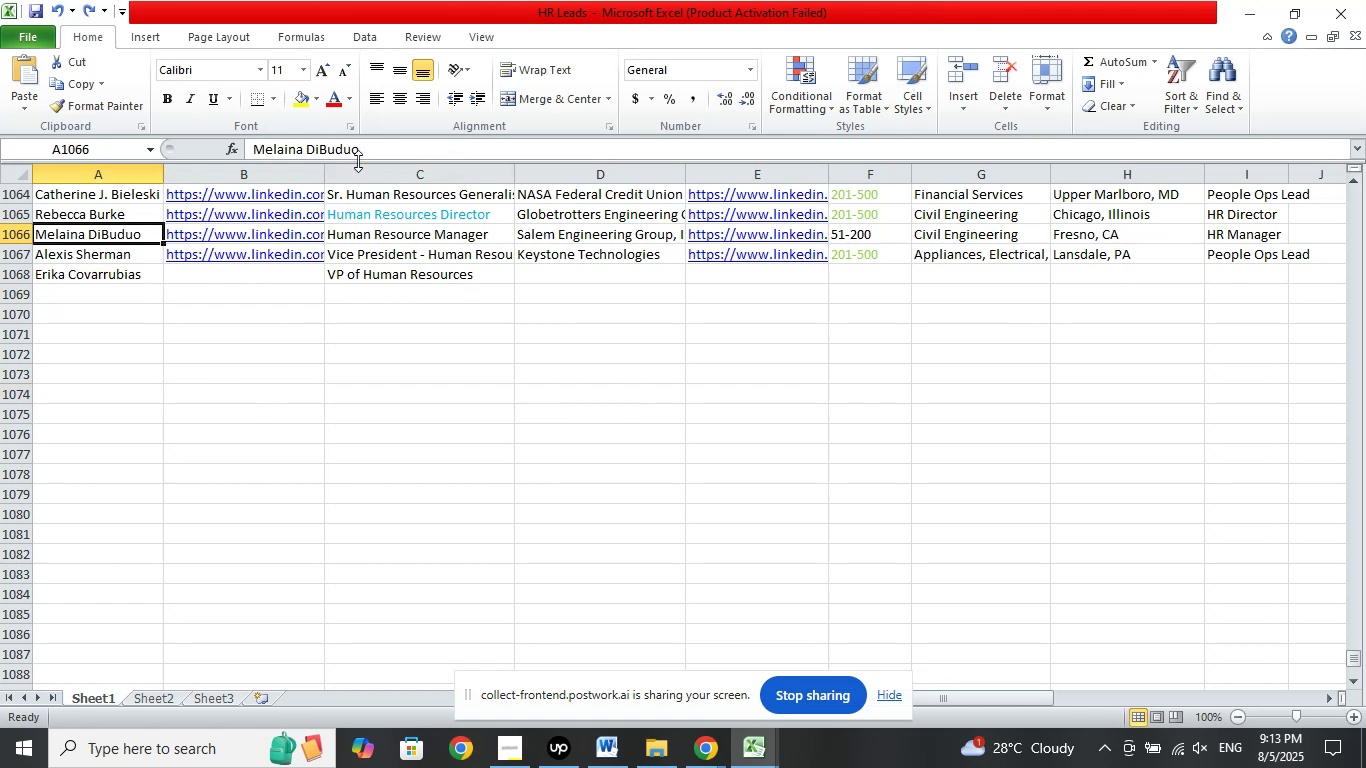 
left_click_drag(start_coordinate=[364, 154], to_coordinate=[216, 133])
 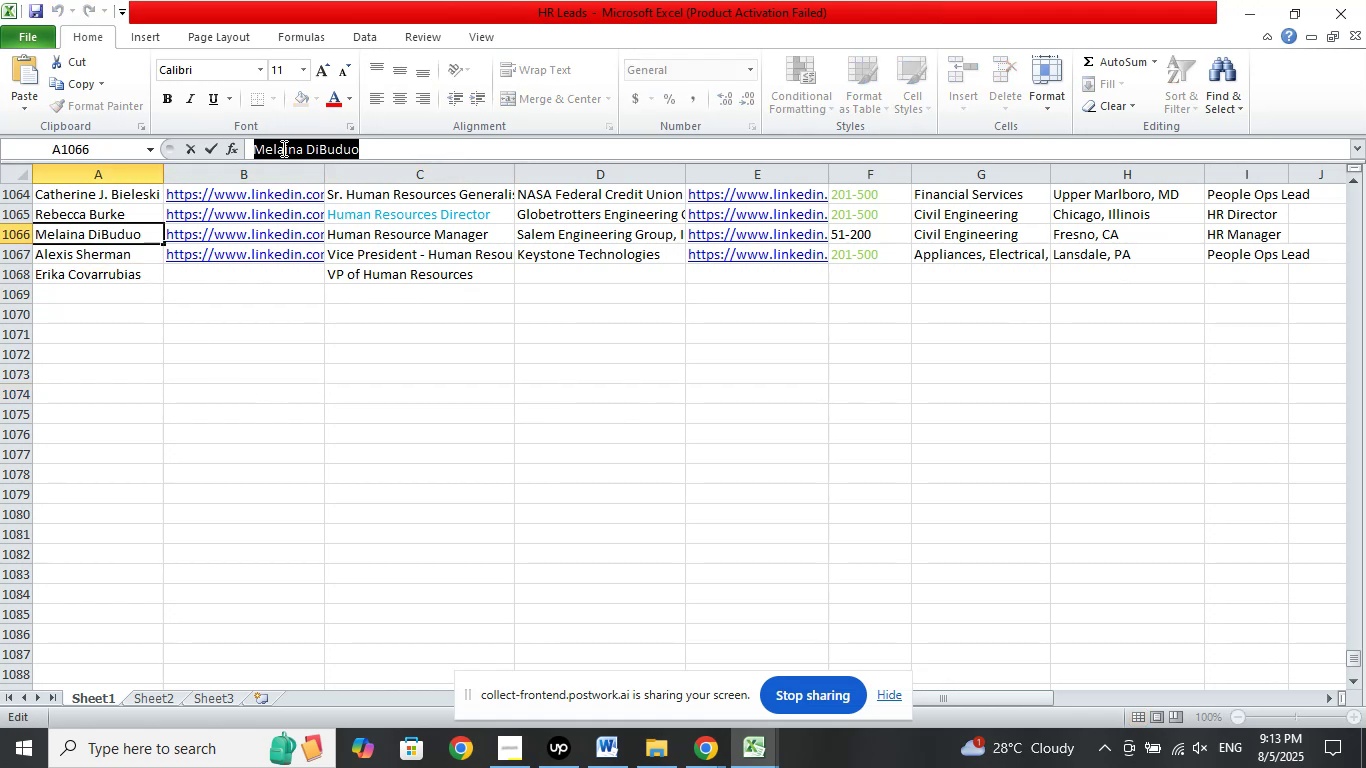 
right_click([282, 148])
 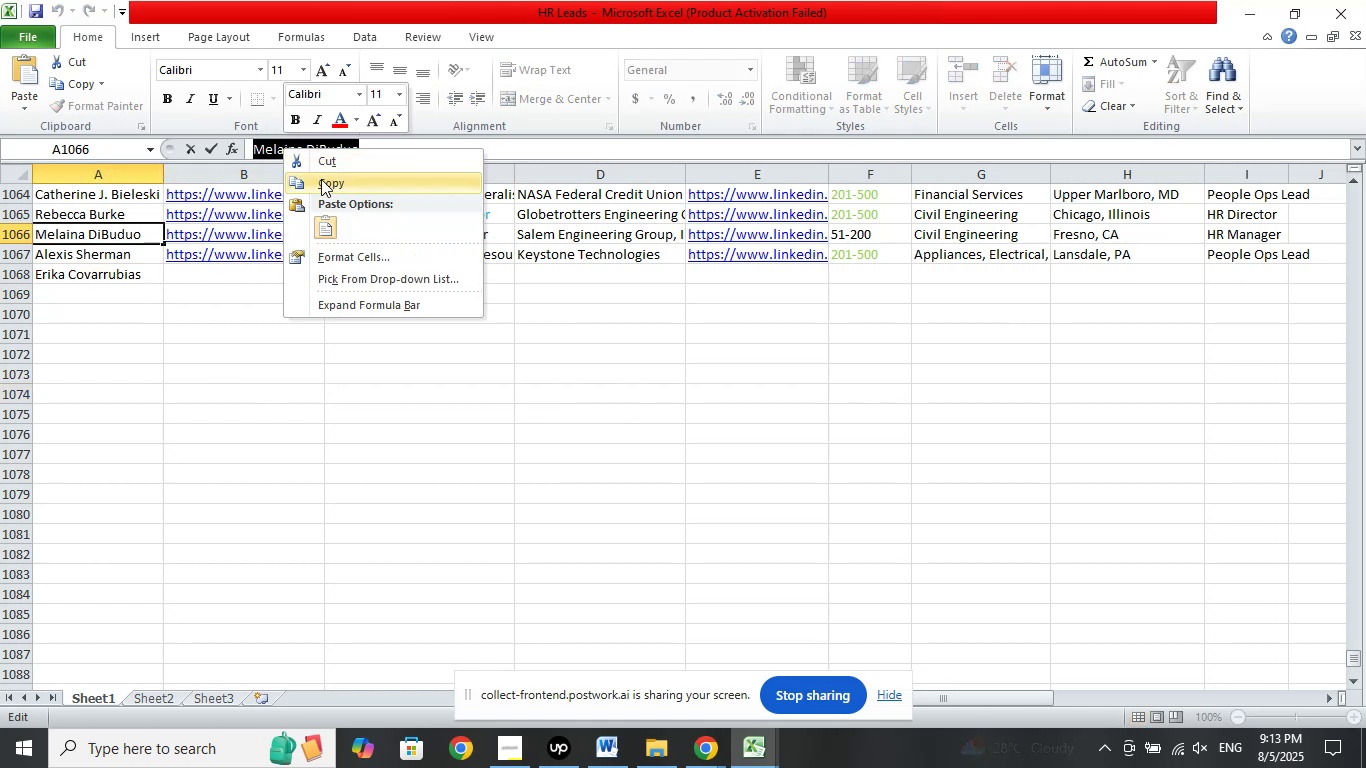 
left_click([321, 183])
 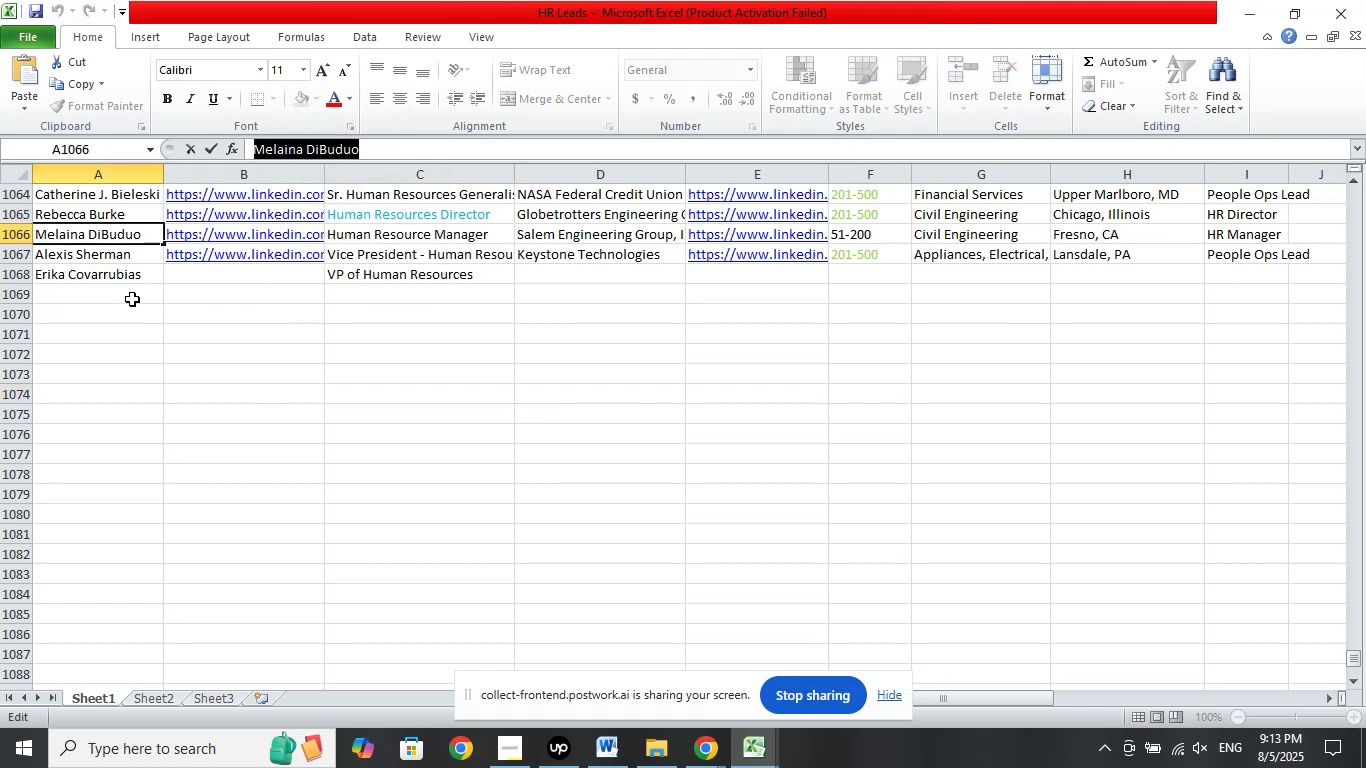 
left_click([132, 299])
 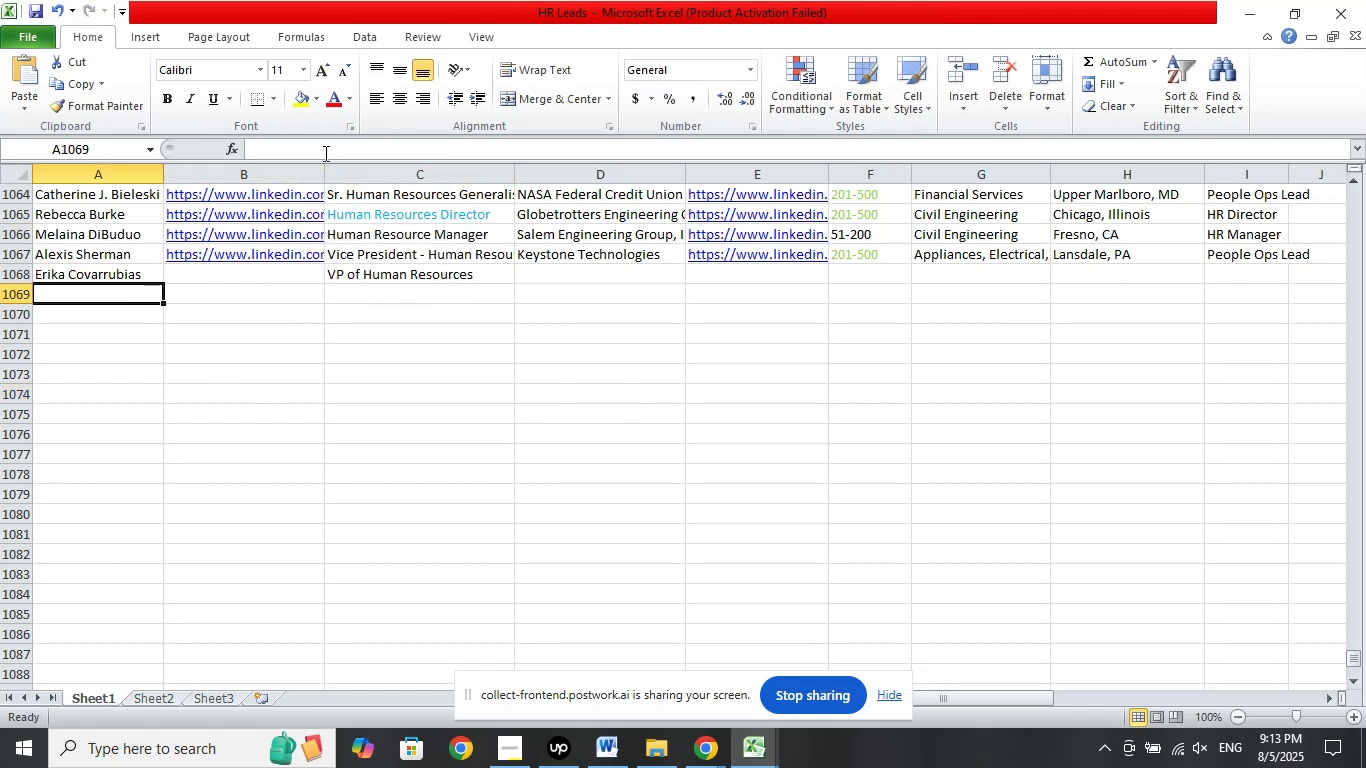 
left_click([317, 152])
 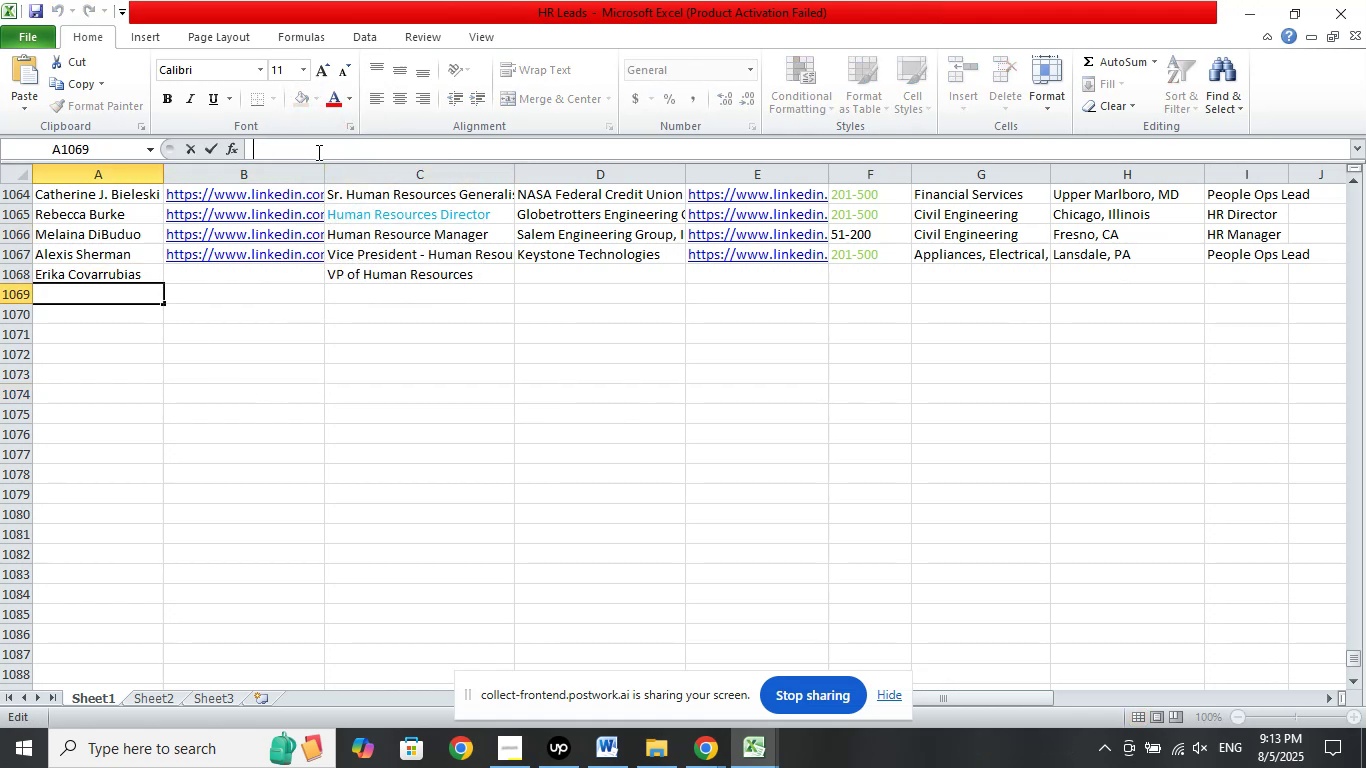 
right_click([317, 152])
 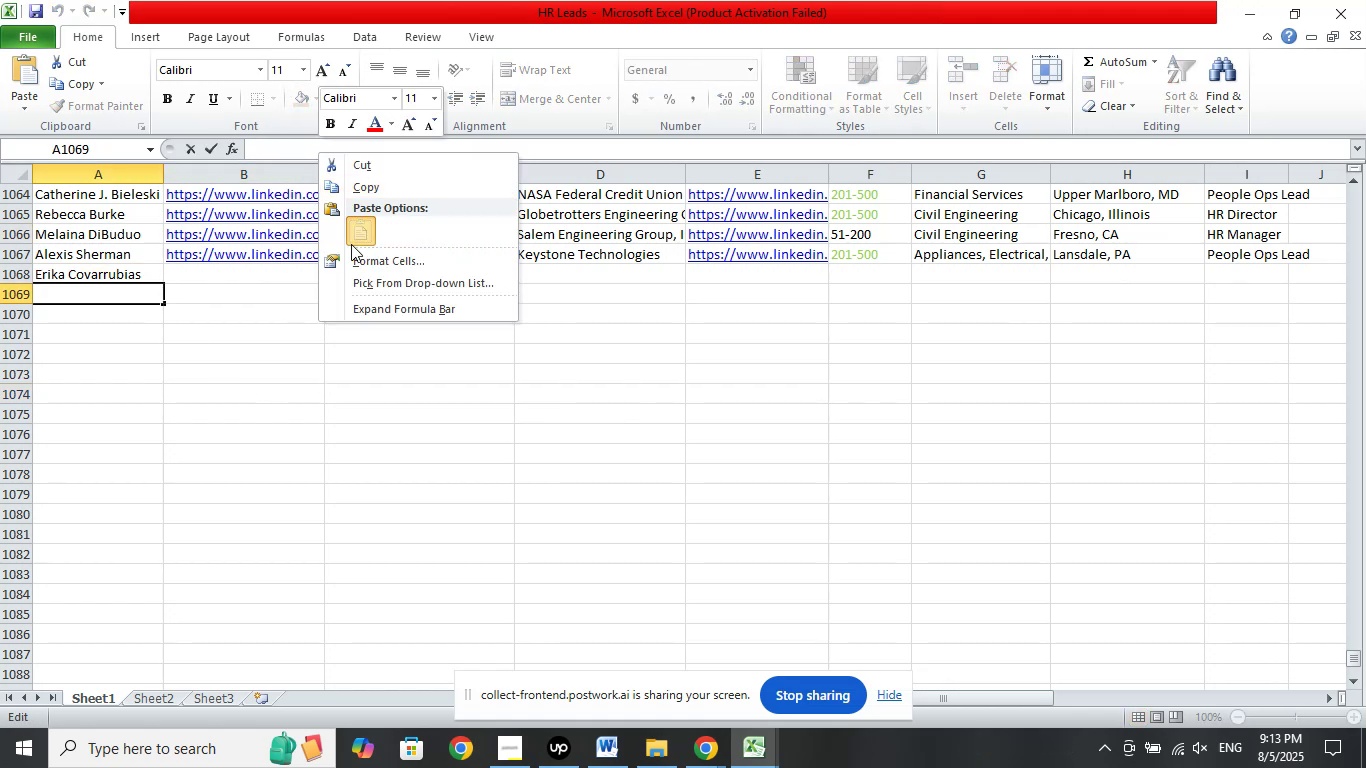 
double_click([319, 365])
 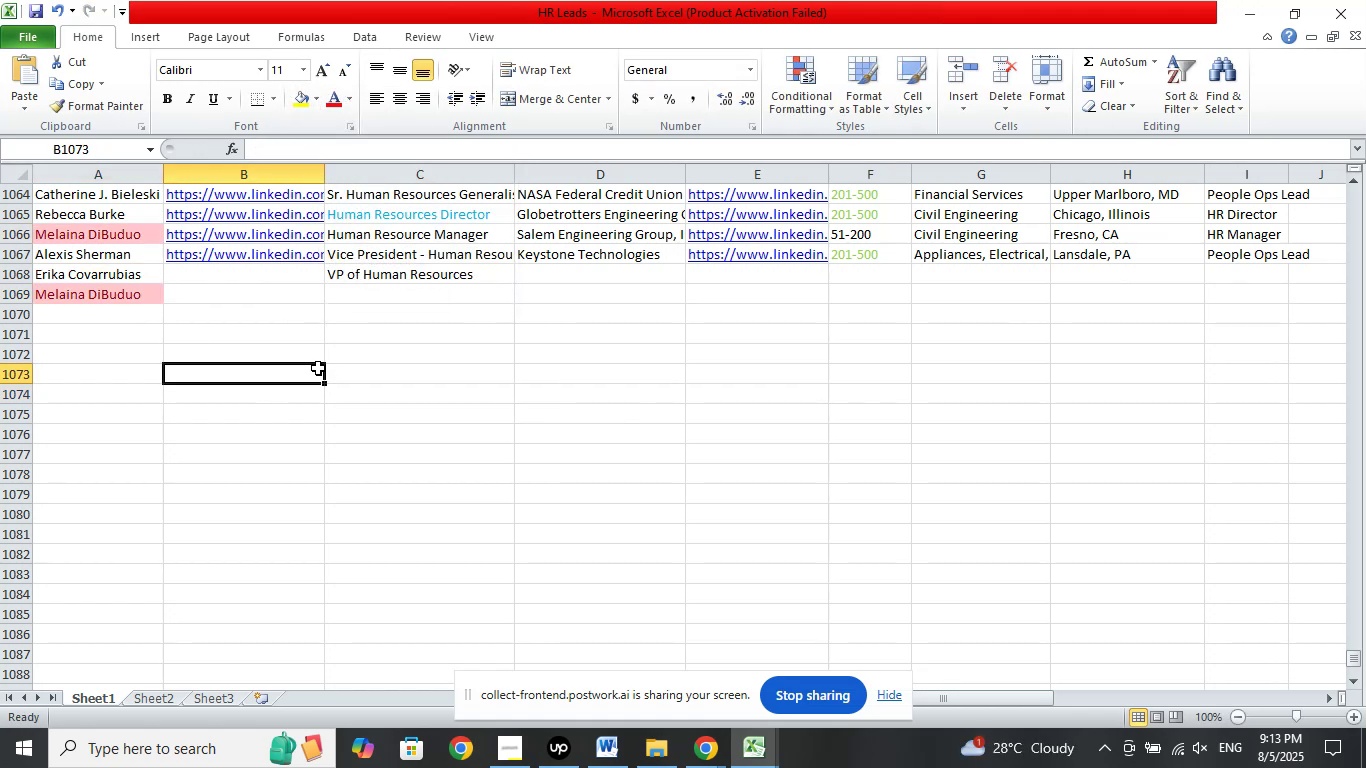 
key(Control+Z)
 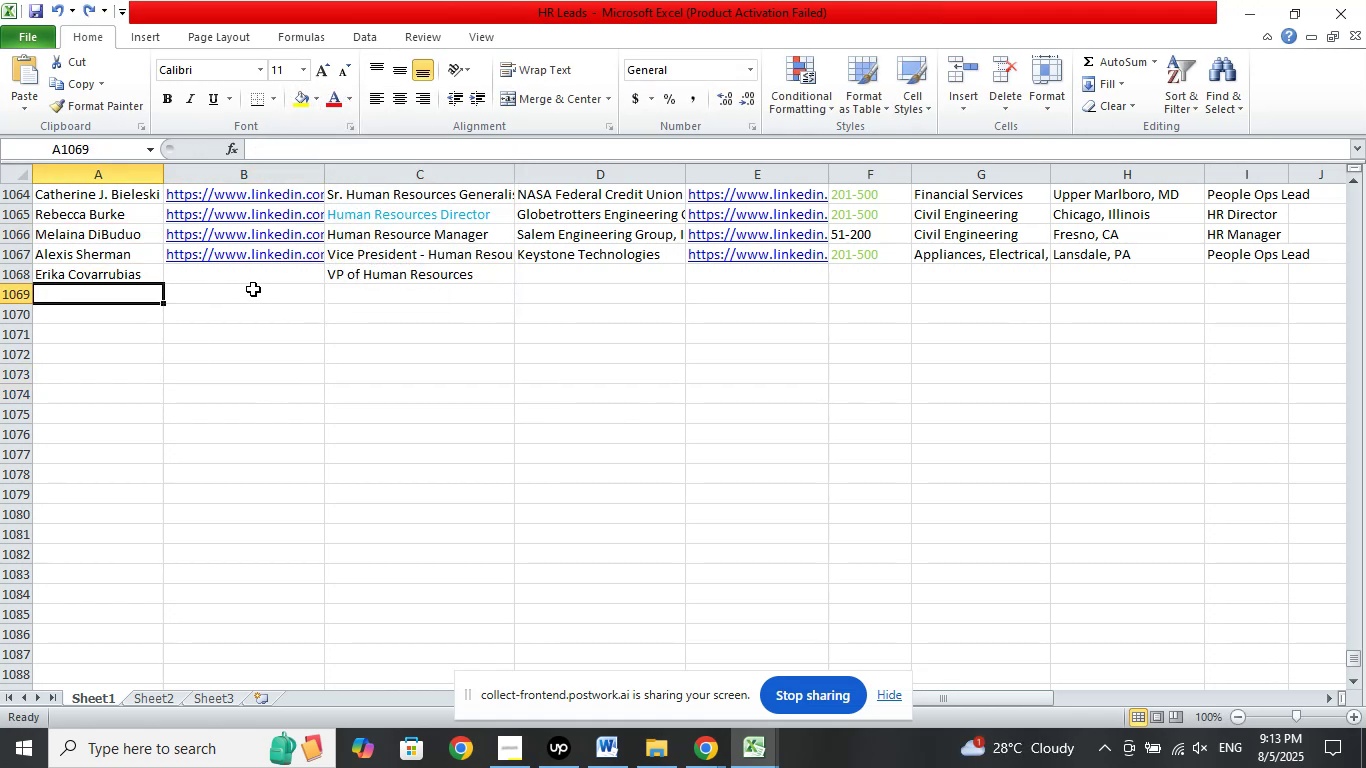 
left_click([251, 277])
 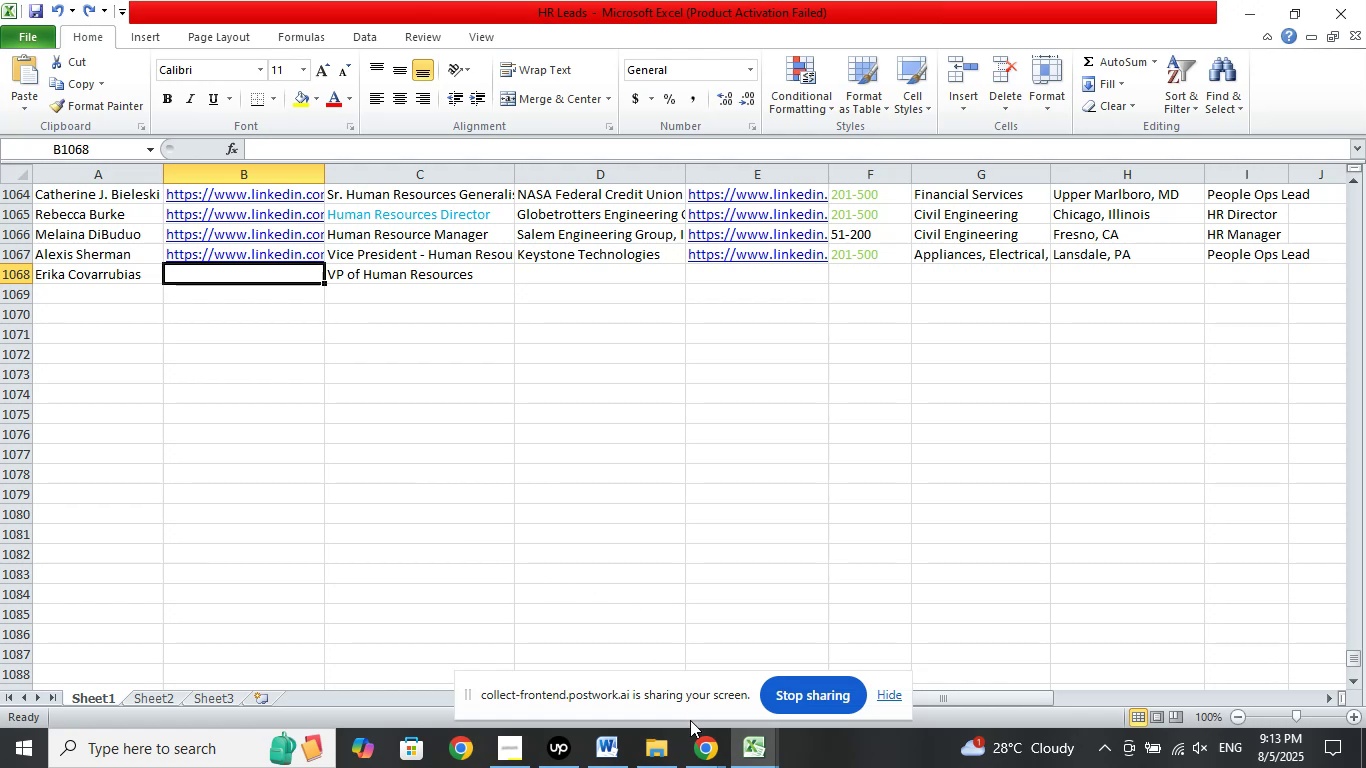 
left_click([690, 748])
 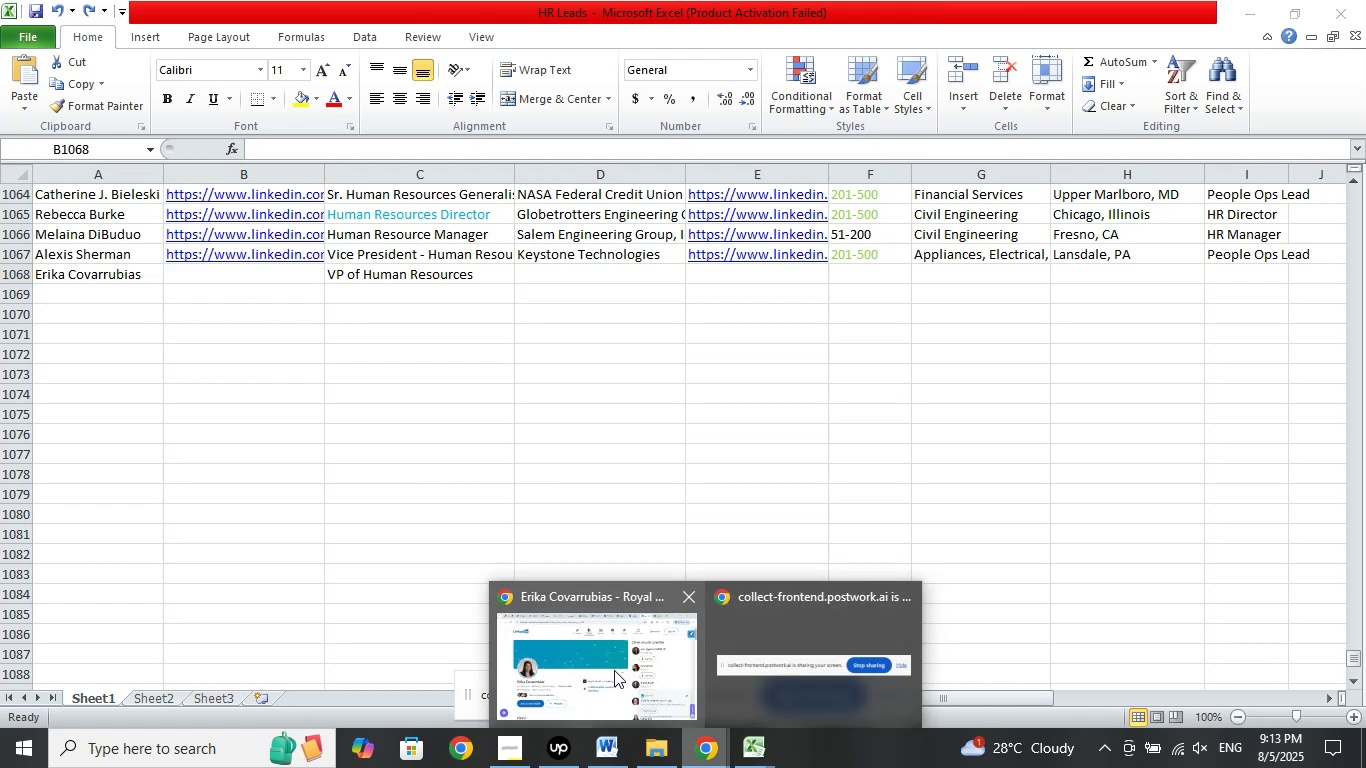 
left_click([614, 670])
 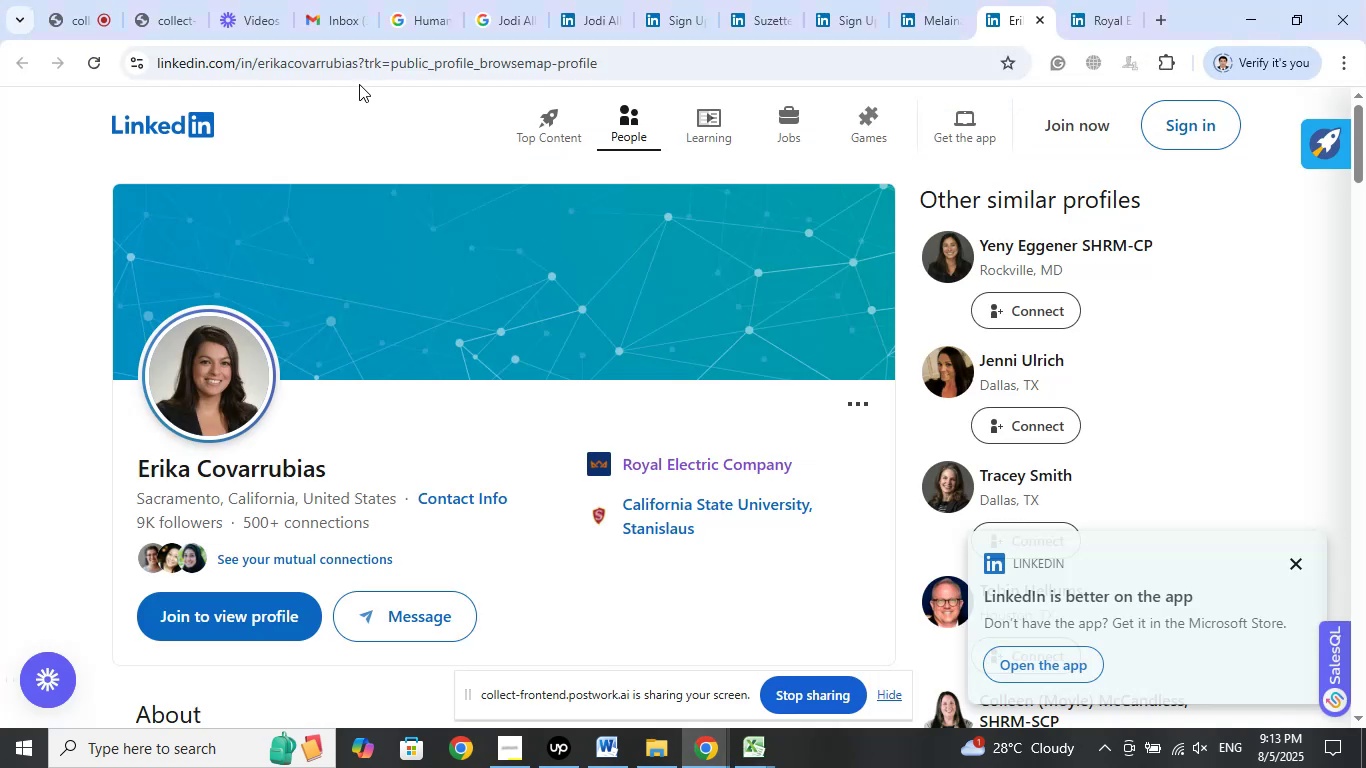 
left_click_drag(start_coordinate=[357, 67], to_coordinate=[7, 41])
 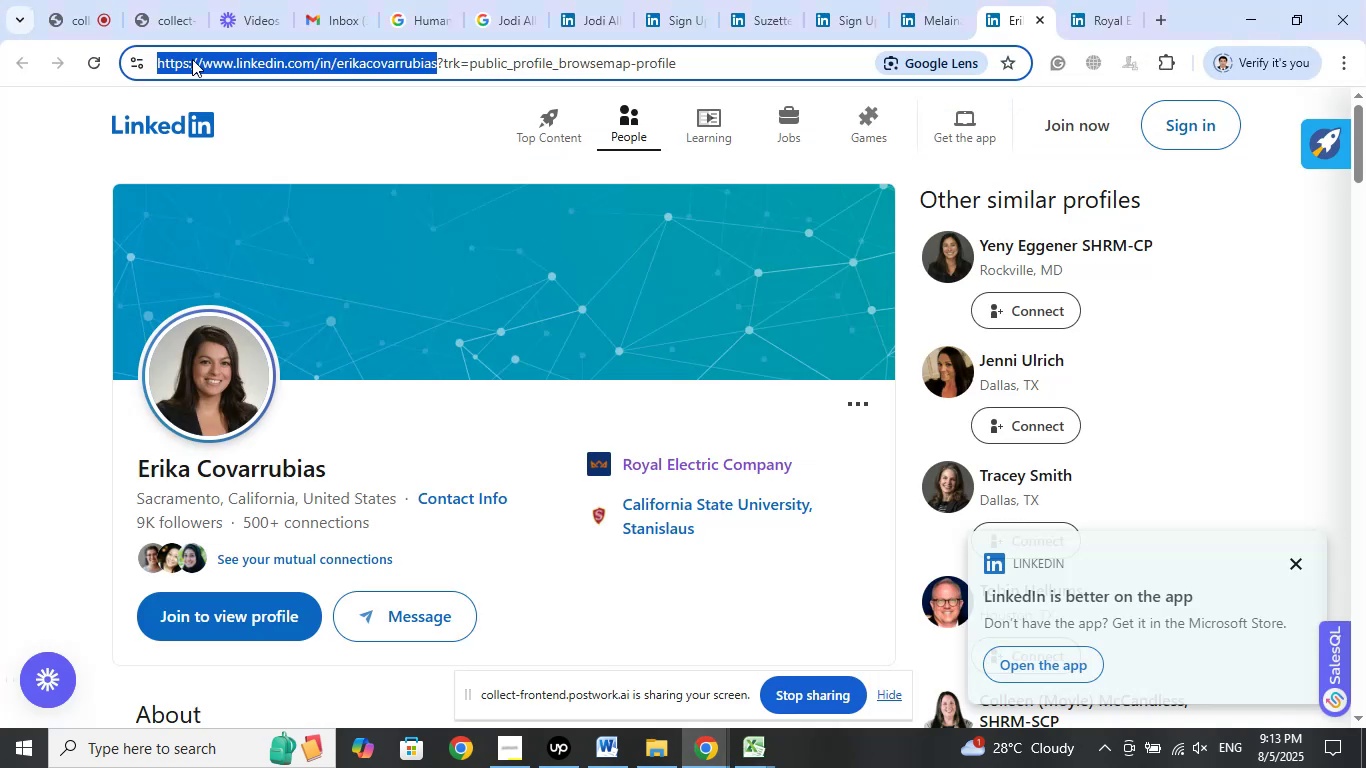 
right_click([192, 59])
 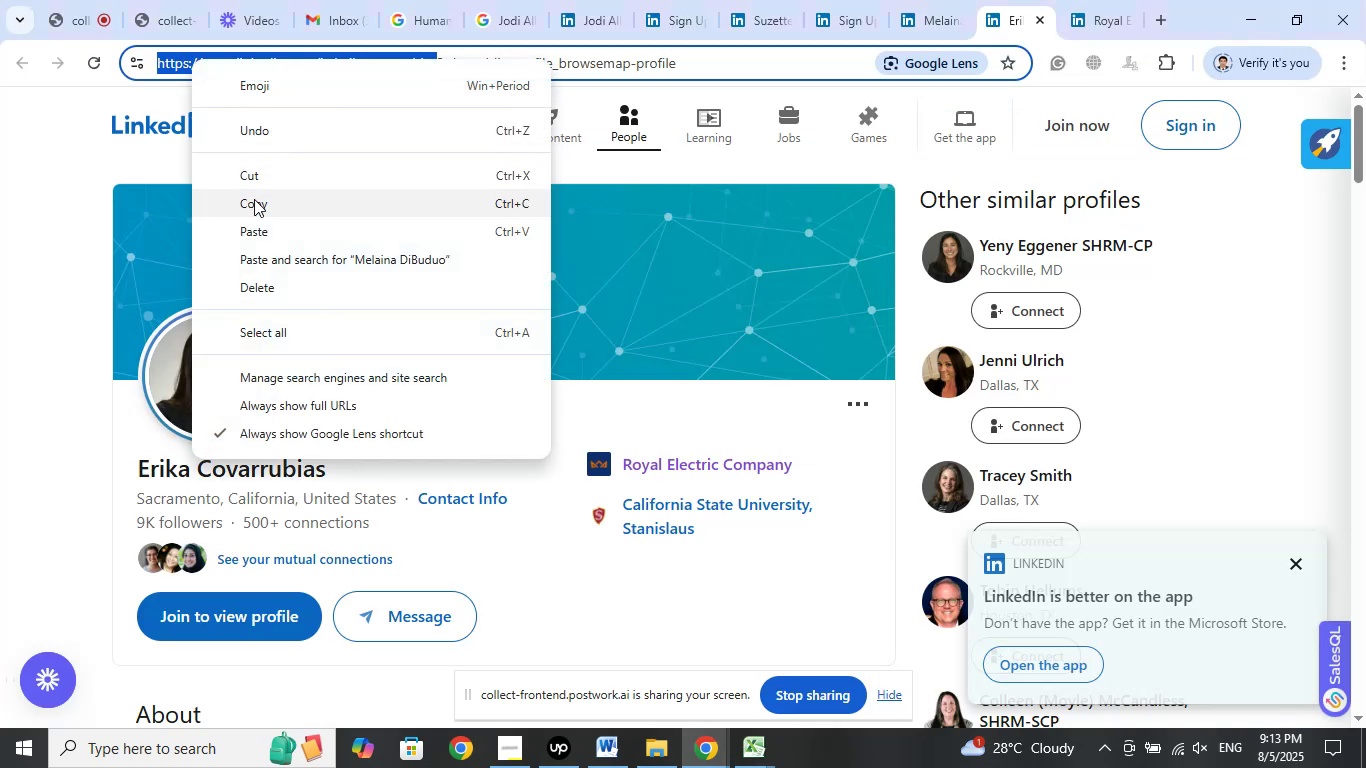 
left_click([254, 202])
 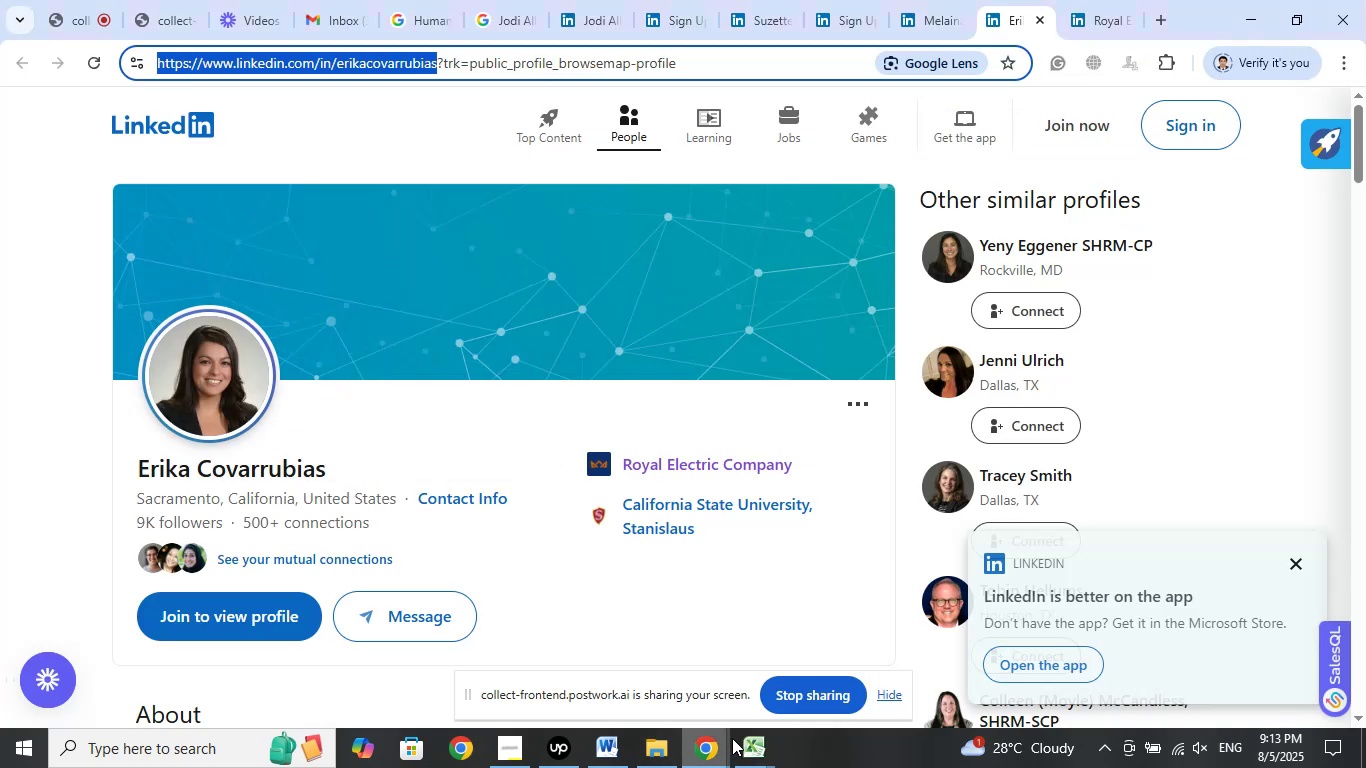 
left_click([756, 740])
 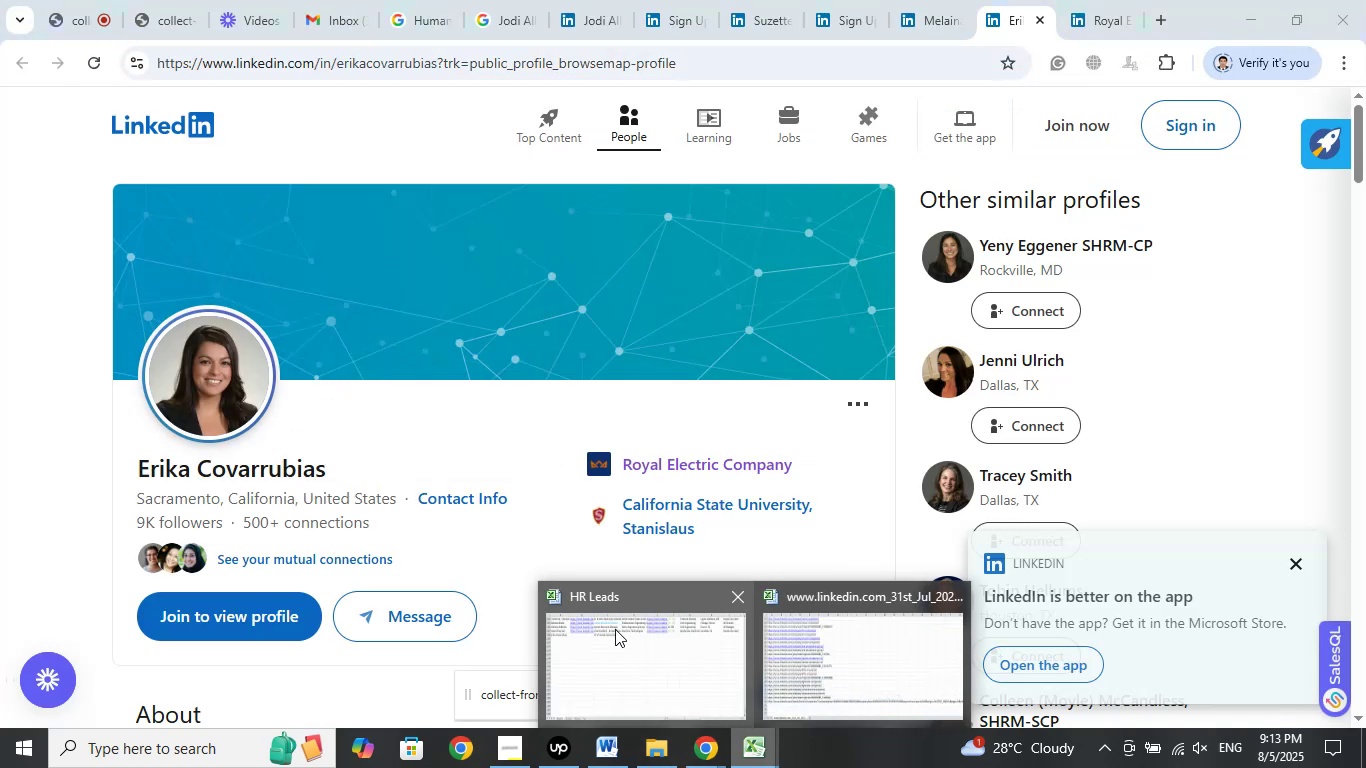 
left_click([615, 629])
 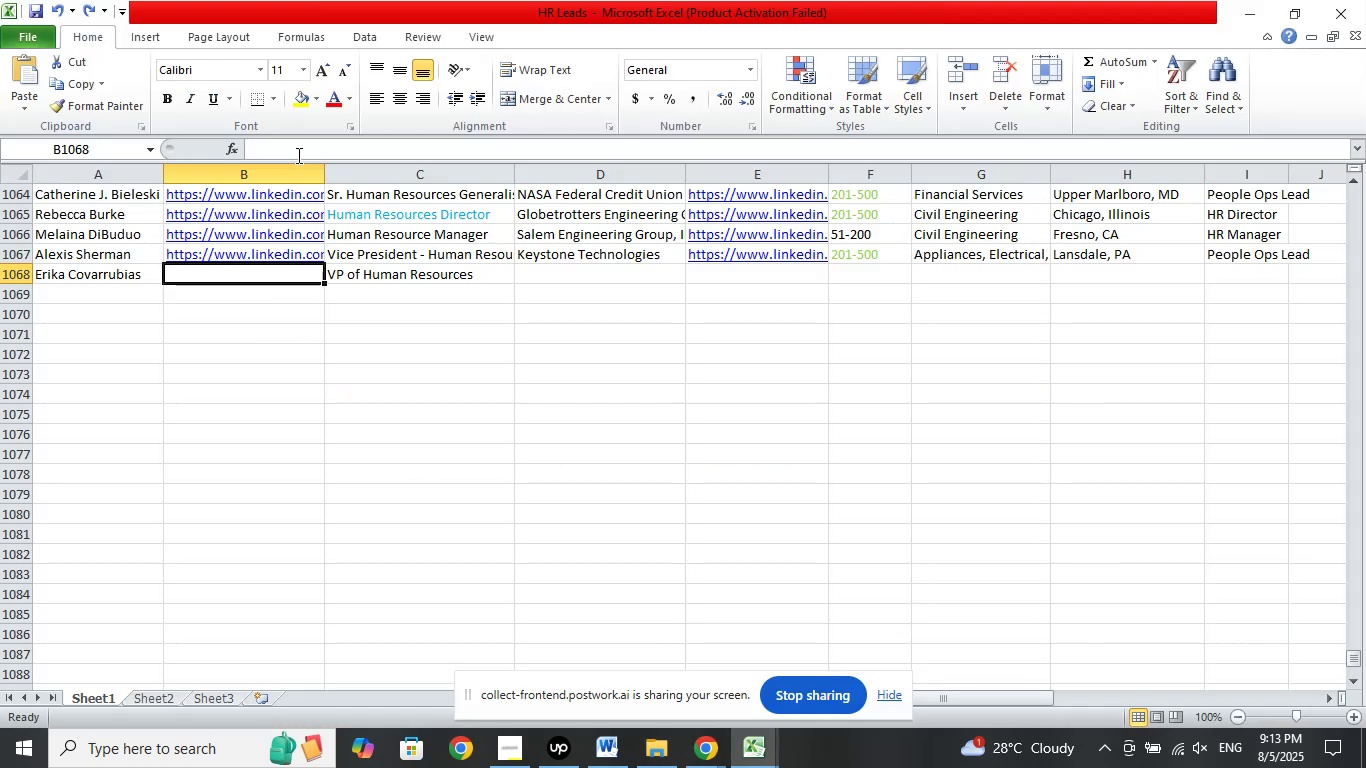 
left_click([297, 155])
 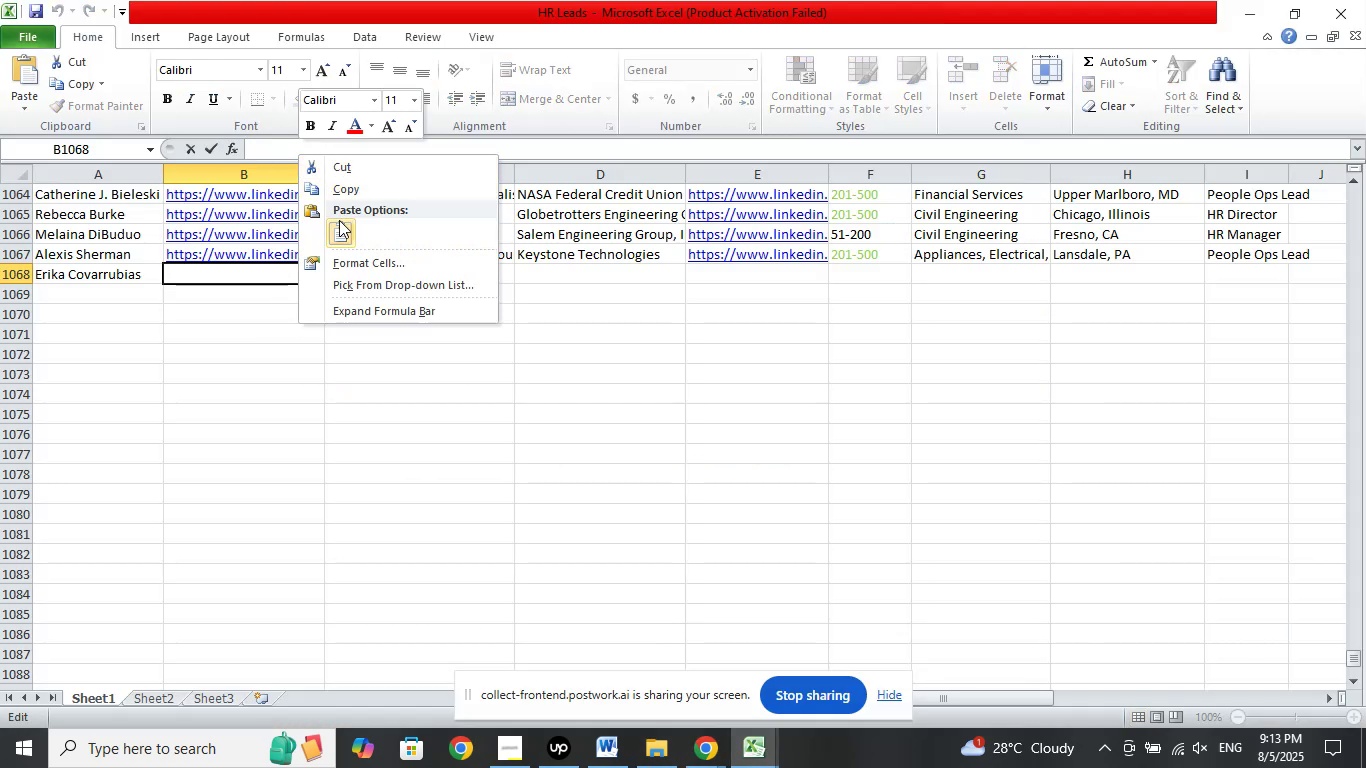 
left_click([339, 221])
 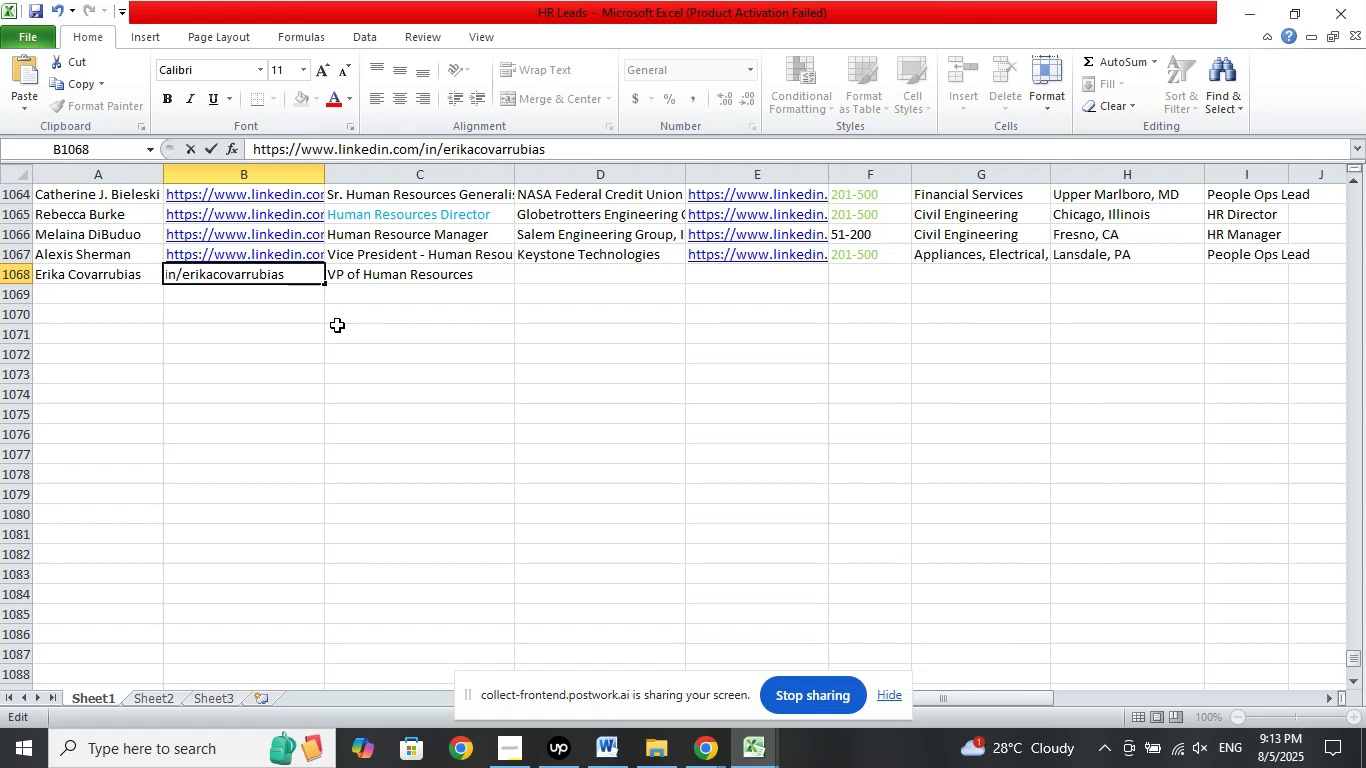 
key(NumpadDivide)
 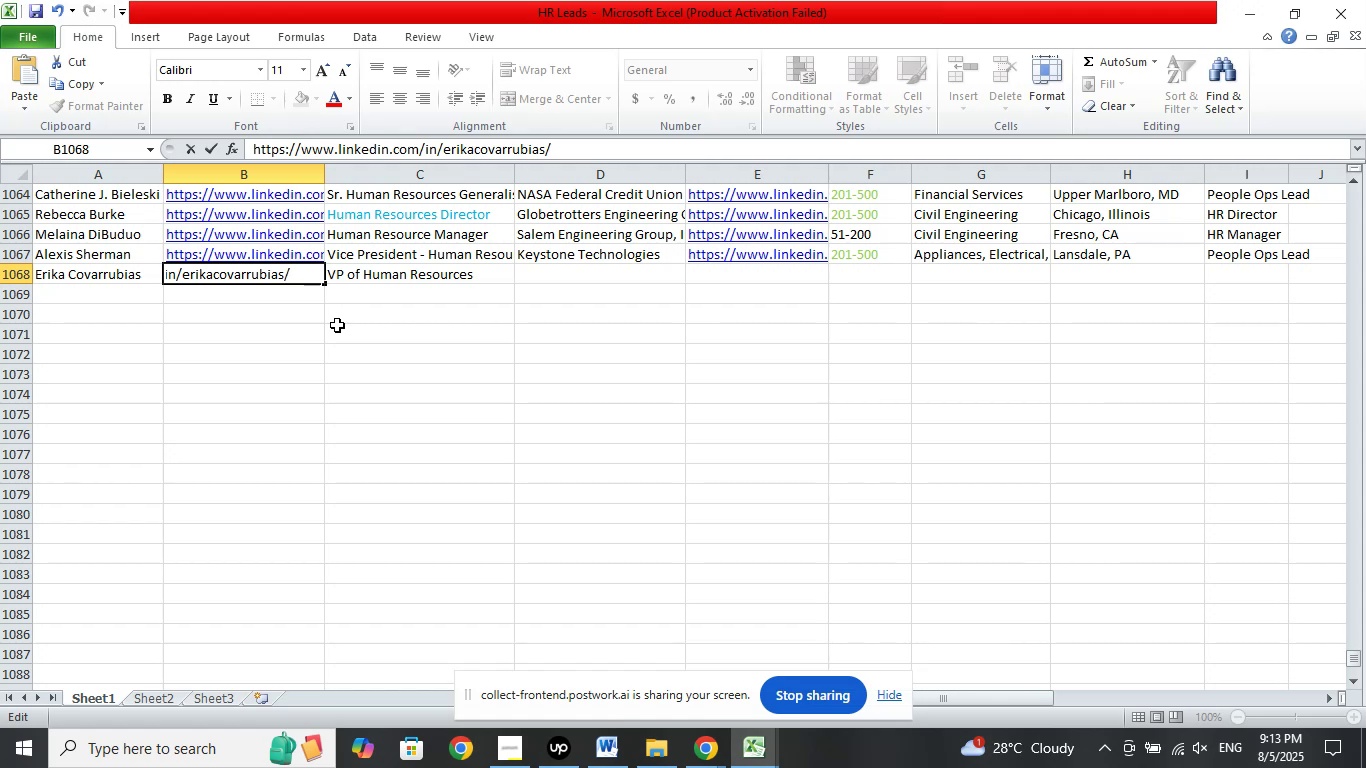 
left_click([337, 325])
 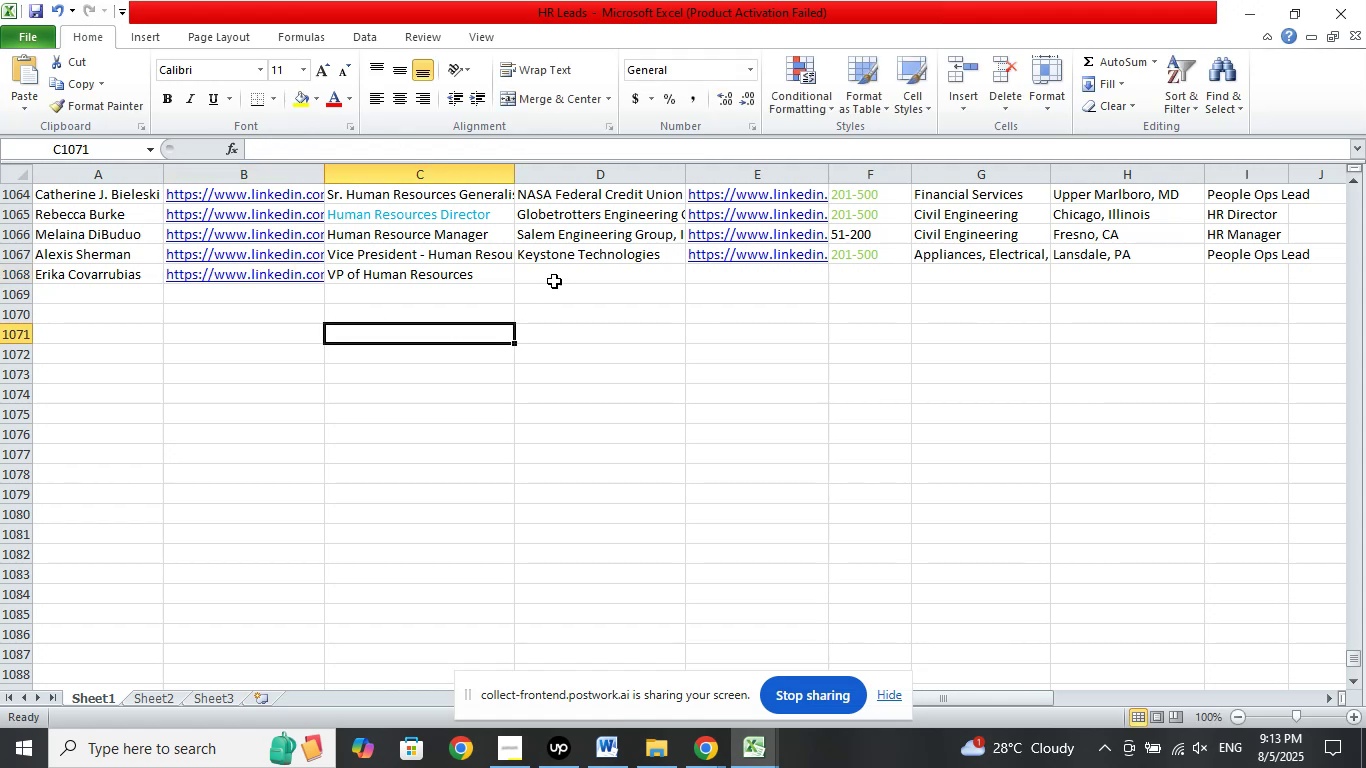 
left_click([554, 280])
 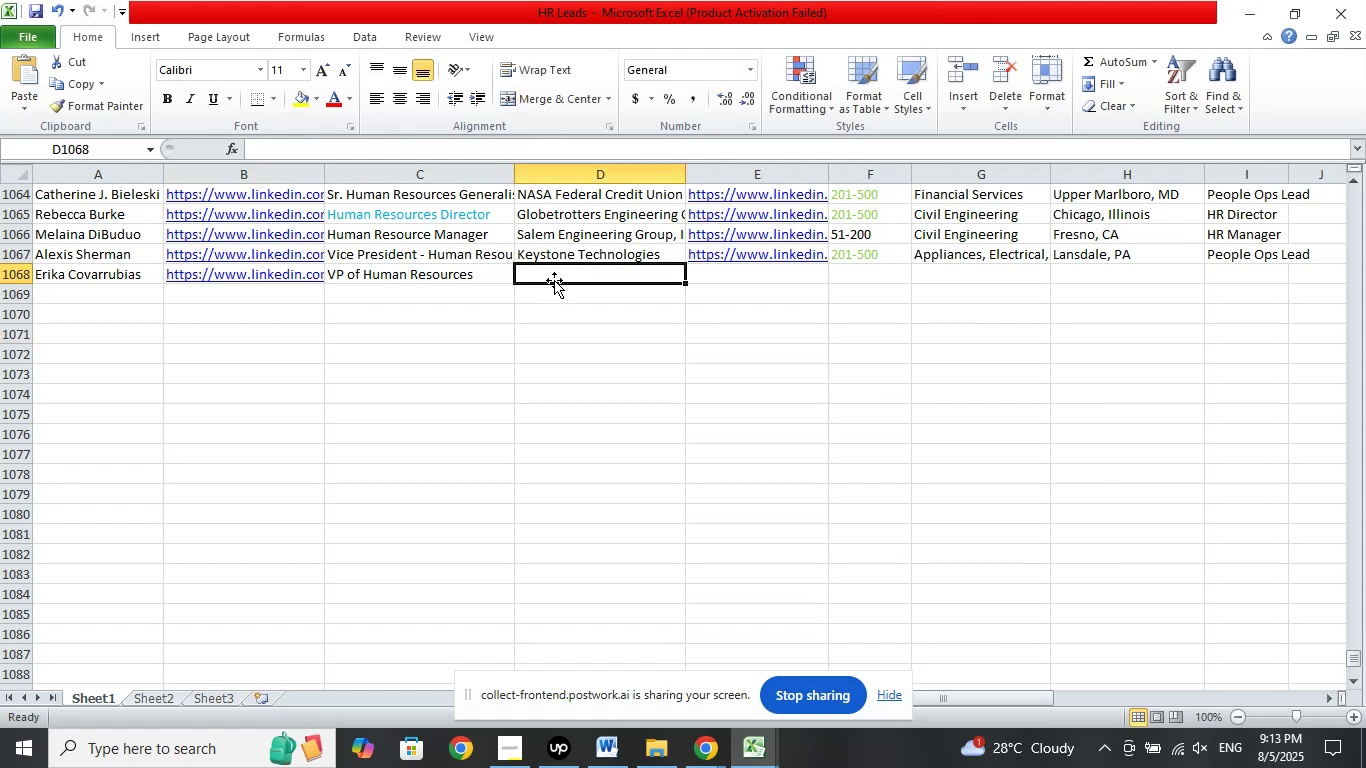 
wait(7.86)
 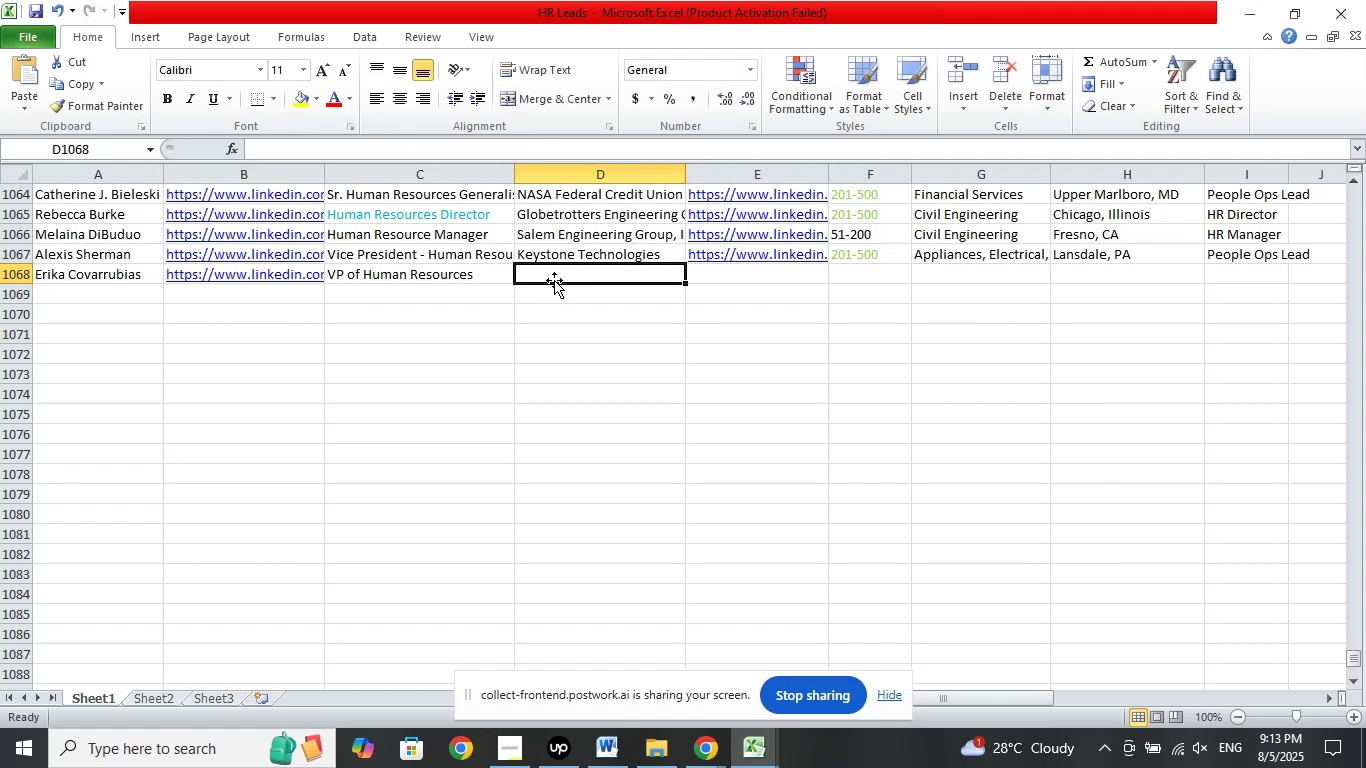 
left_click([715, 759])
 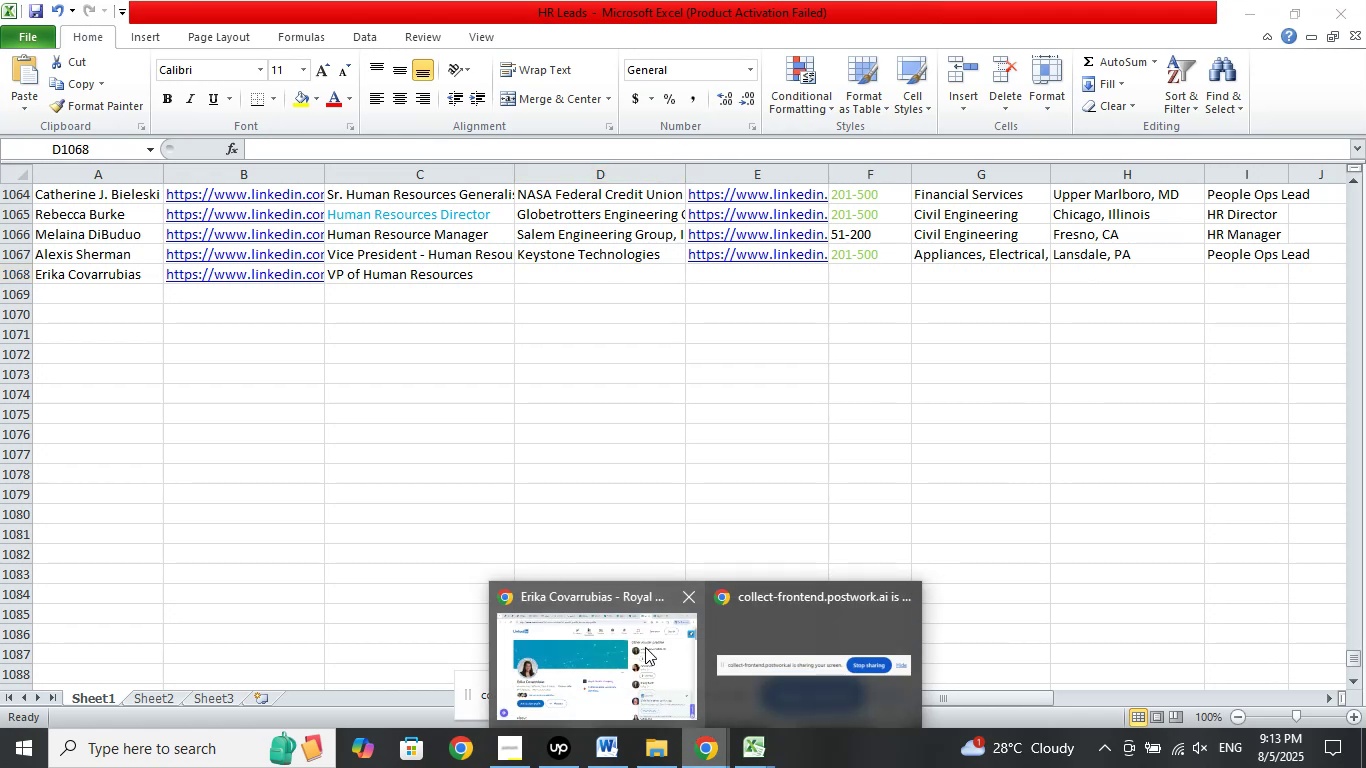 
left_click([637, 646])
 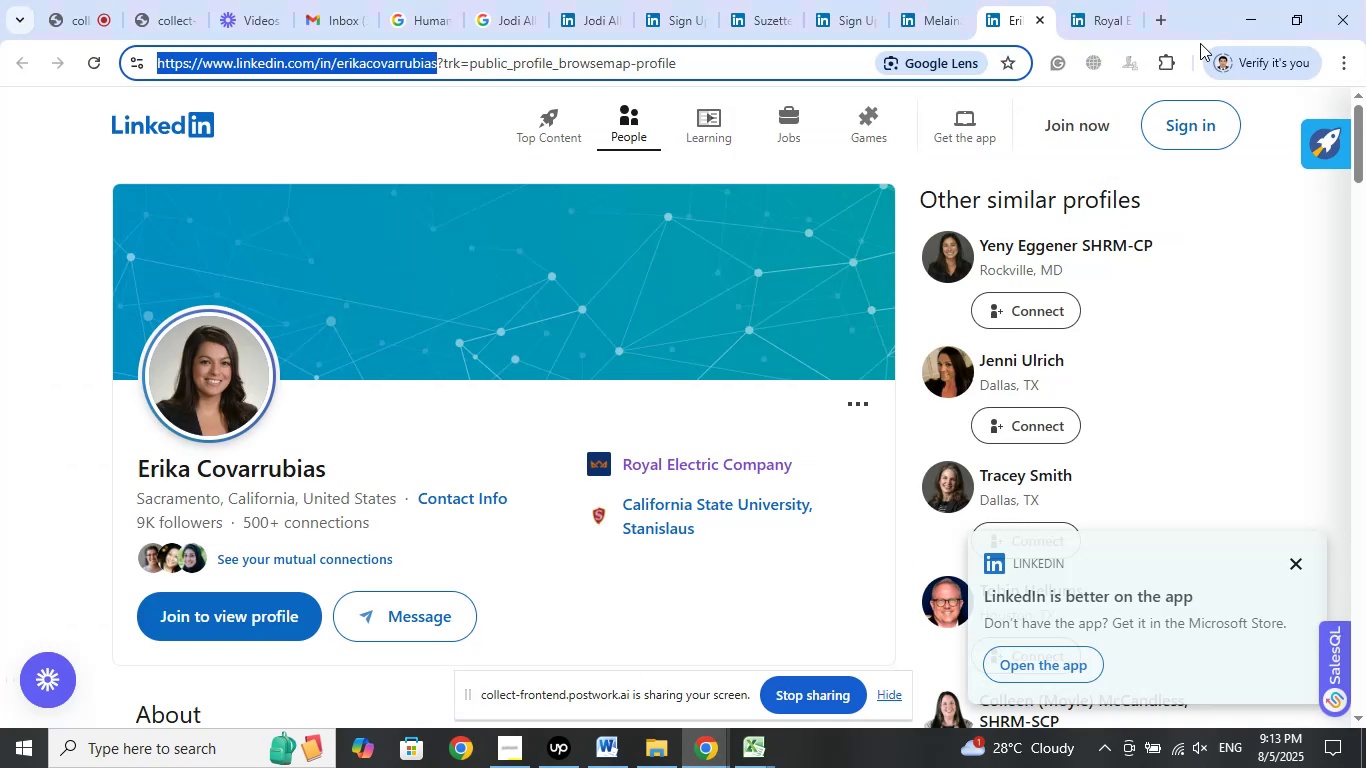 
left_click([1083, 5])
 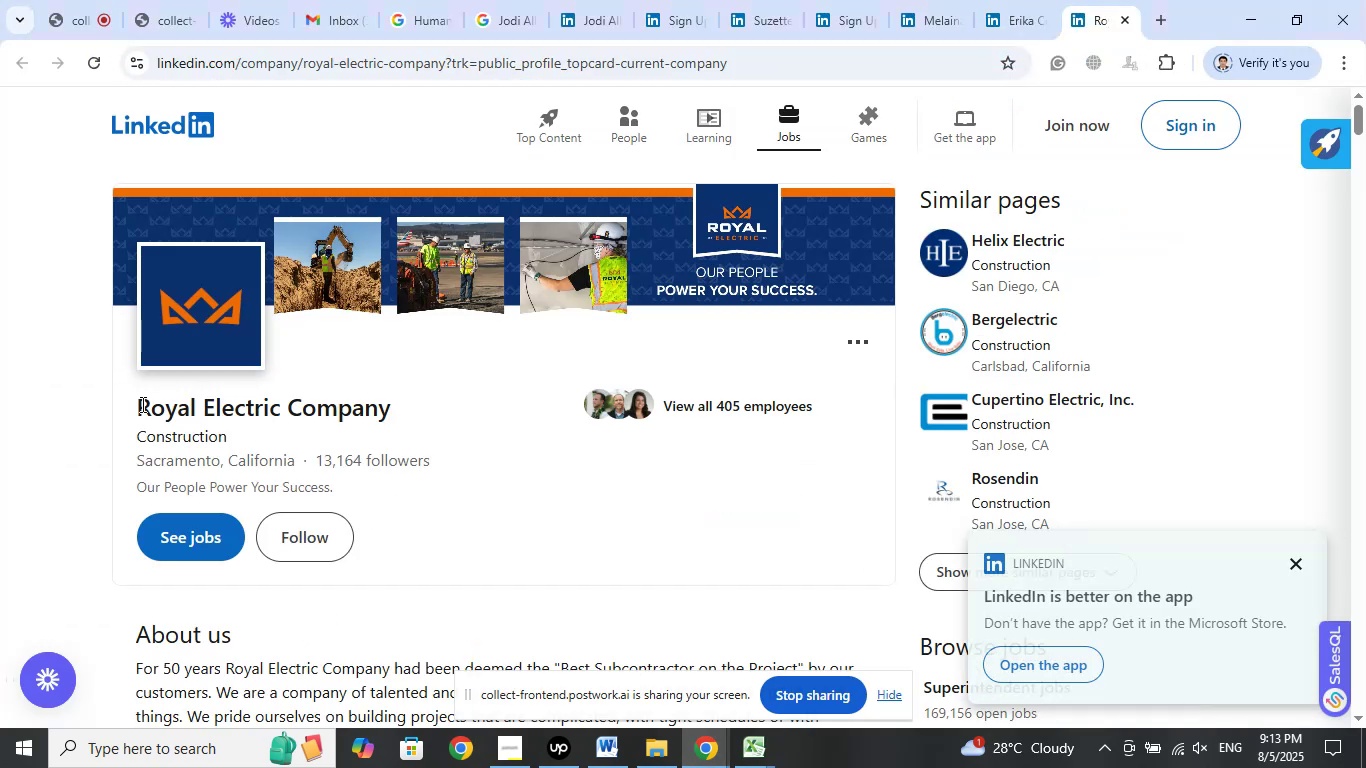 
left_click_drag(start_coordinate=[117, 406], to_coordinate=[436, 401])
 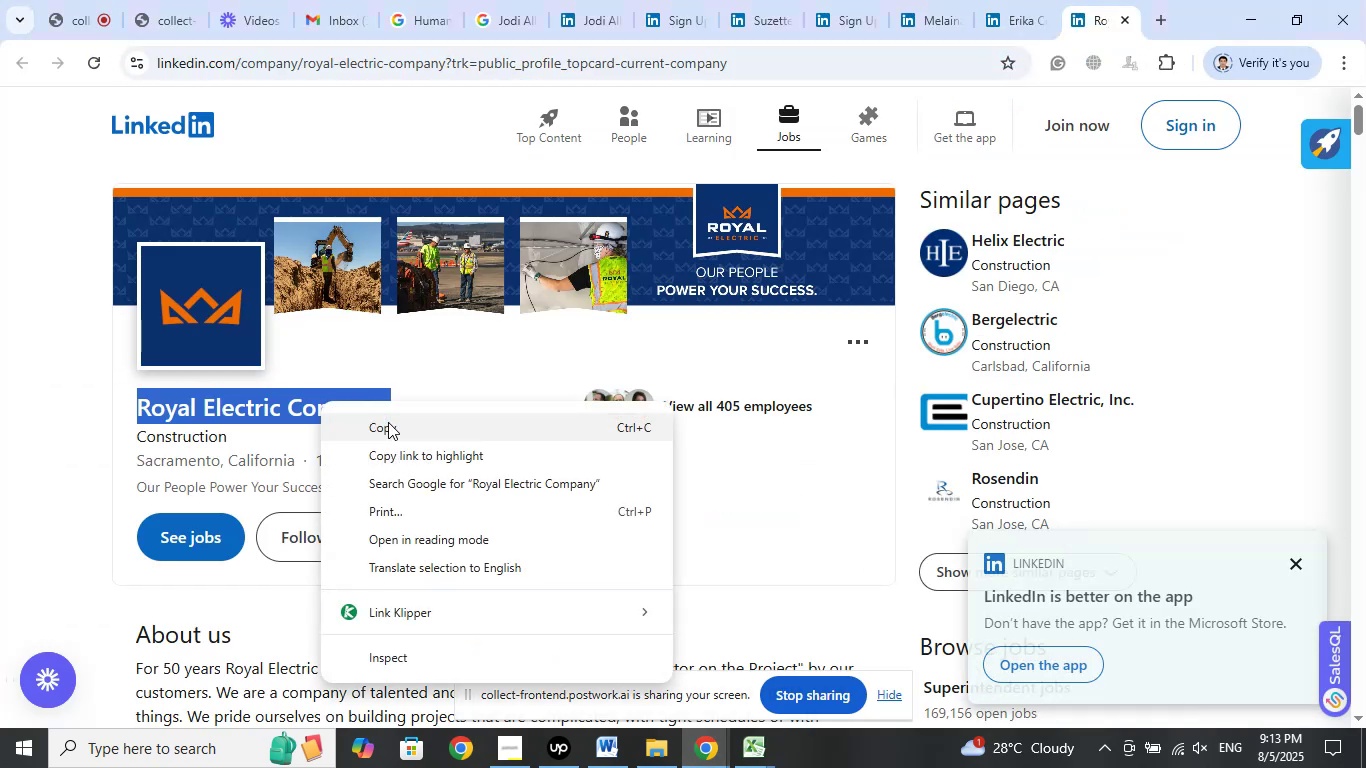 
left_click([388, 422])
 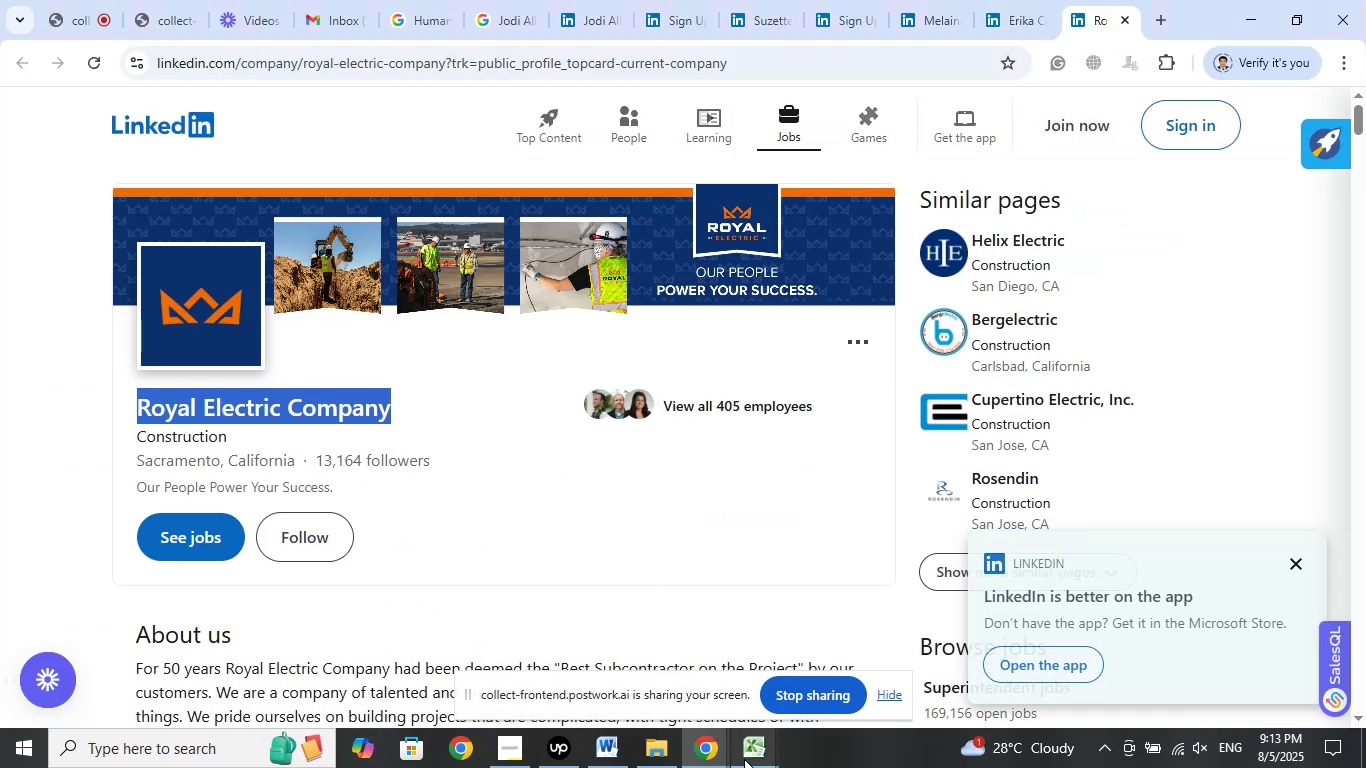 
left_click([744, 759])
 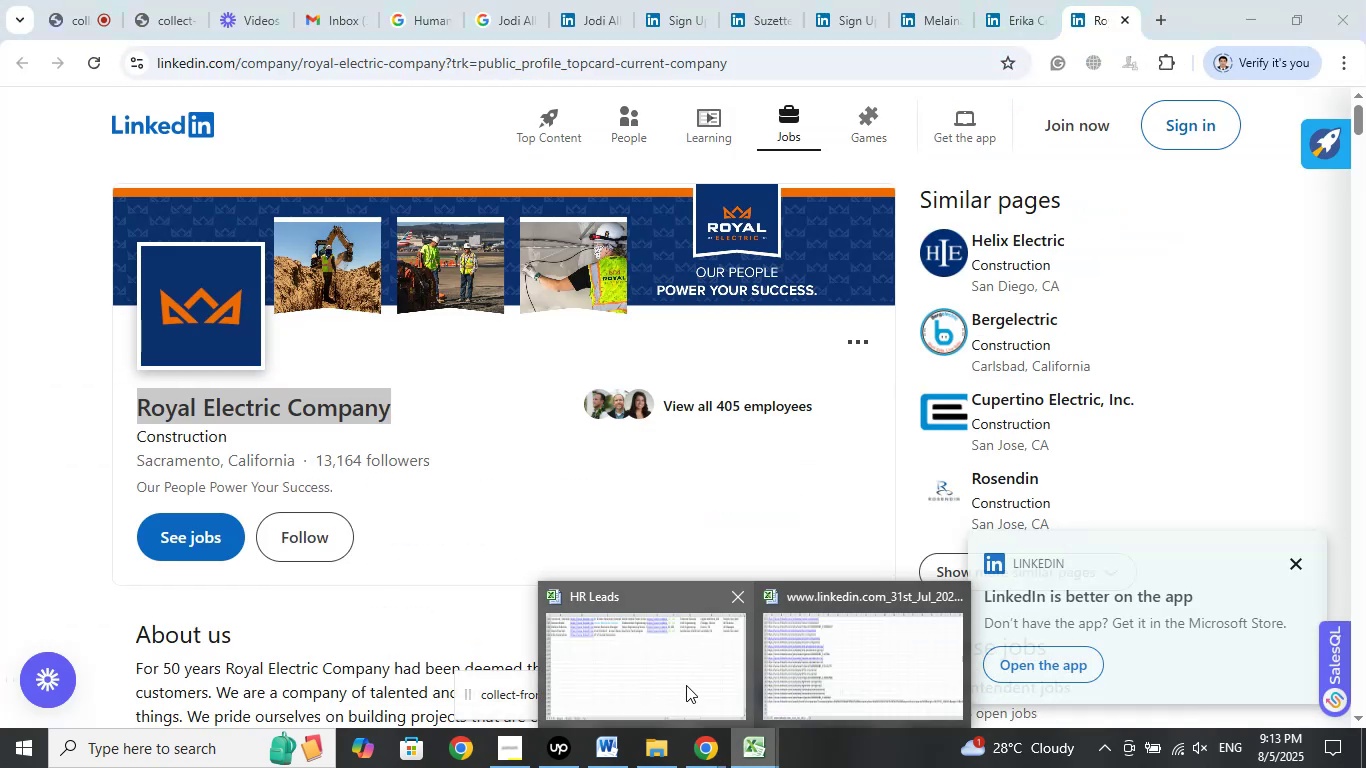 
left_click([685, 684])
 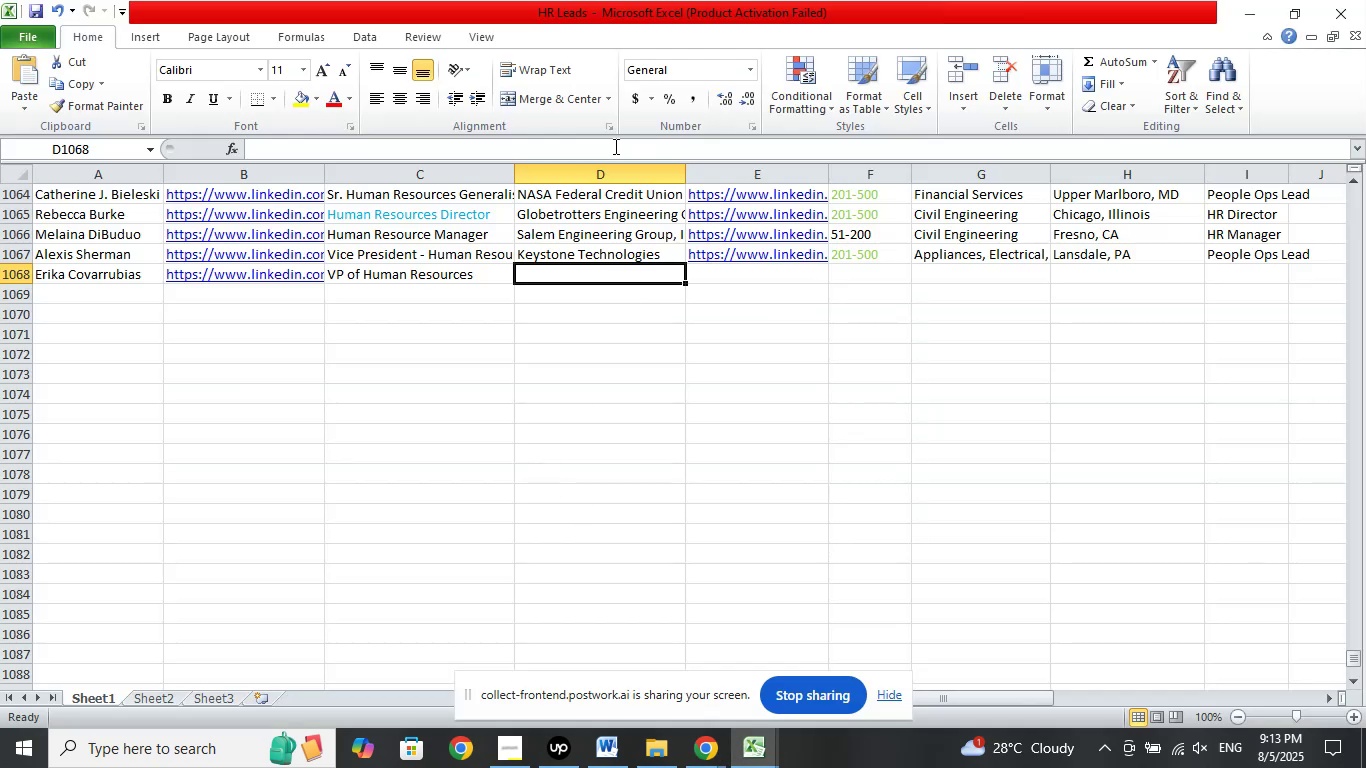 
left_click([610, 146])
 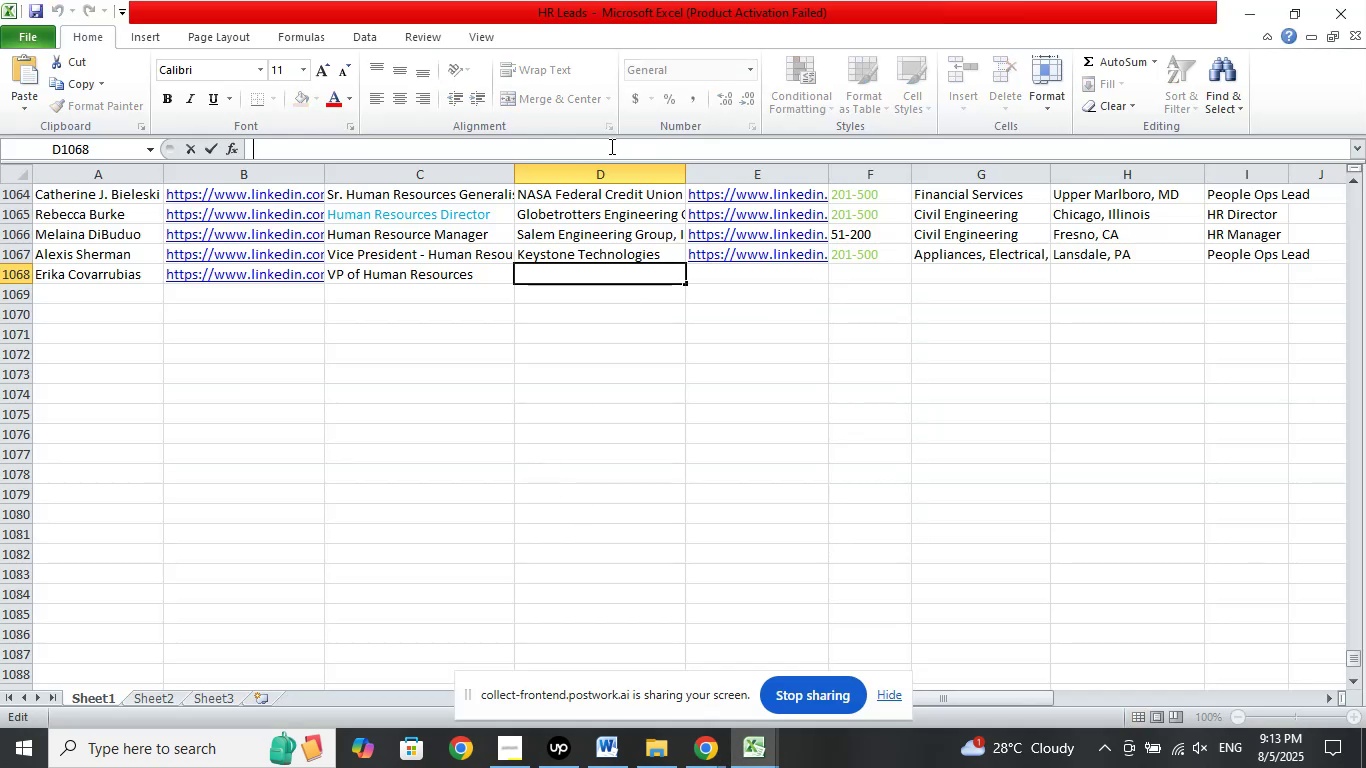 
right_click([610, 146])
 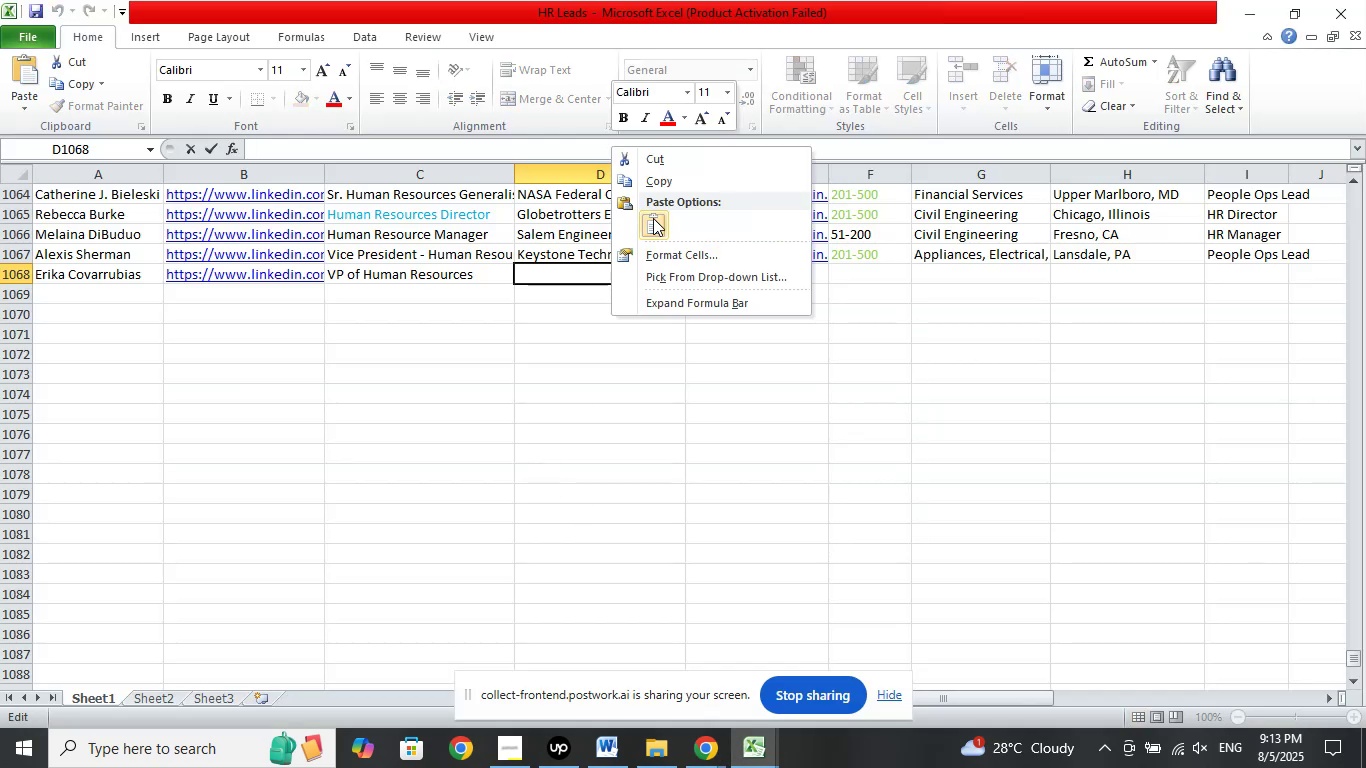 
left_click([653, 218])
 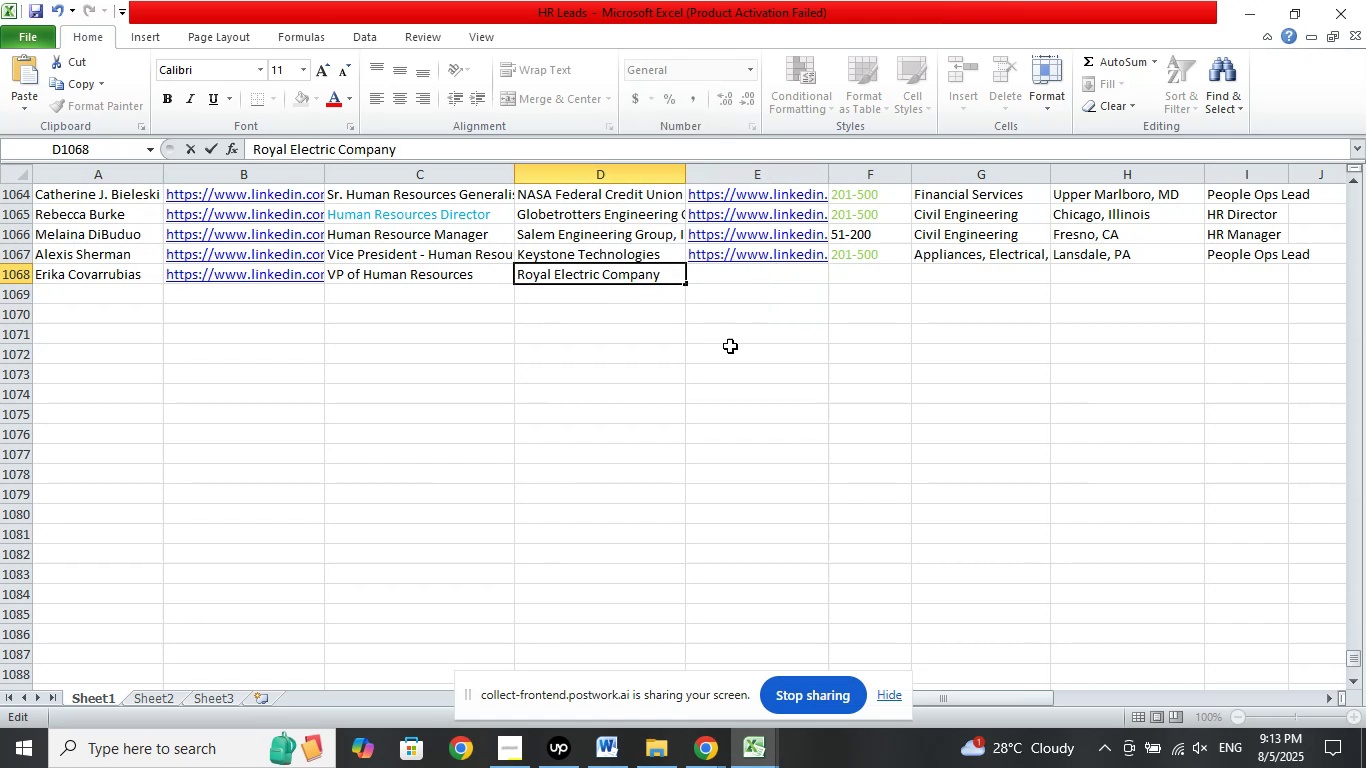 
left_click([720, 275])
 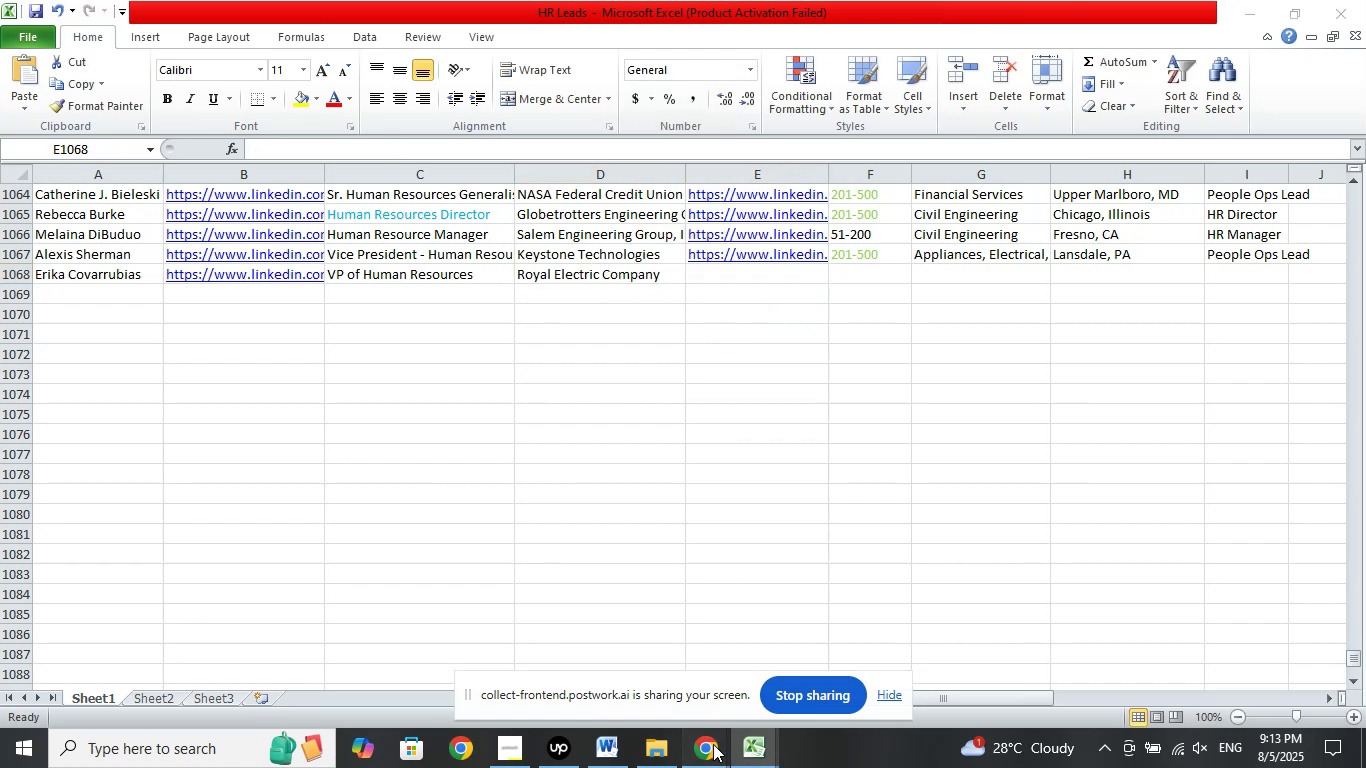 
double_click([611, 675])
 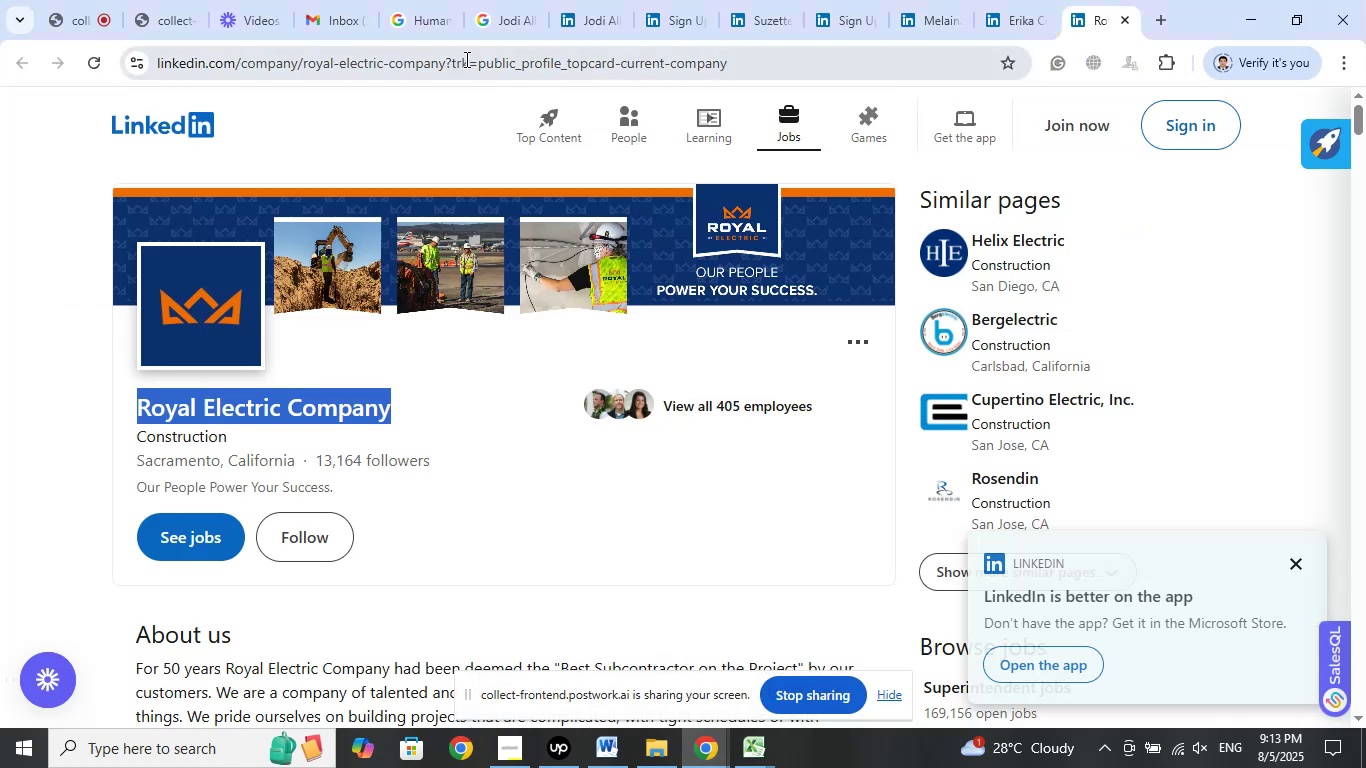 
left_click([444, 58])
 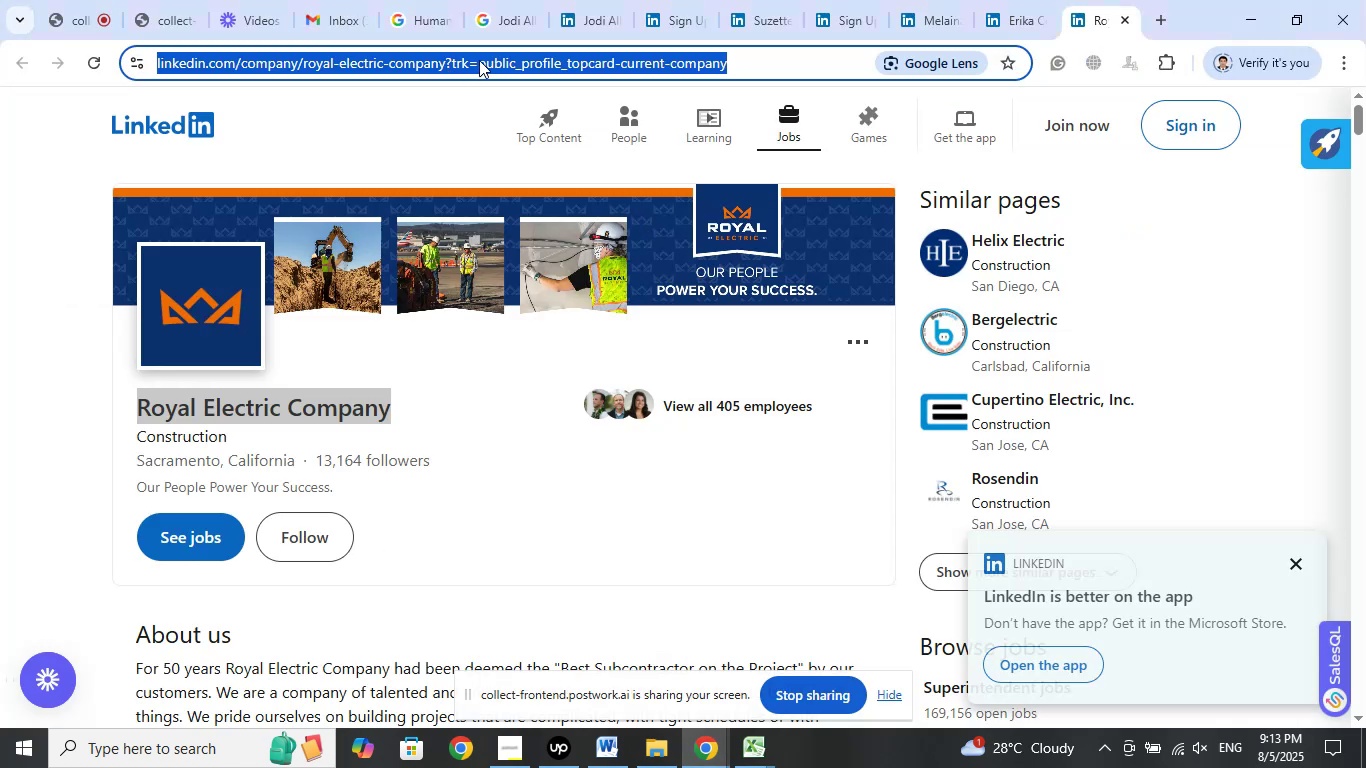 
left_click([479, 60])
 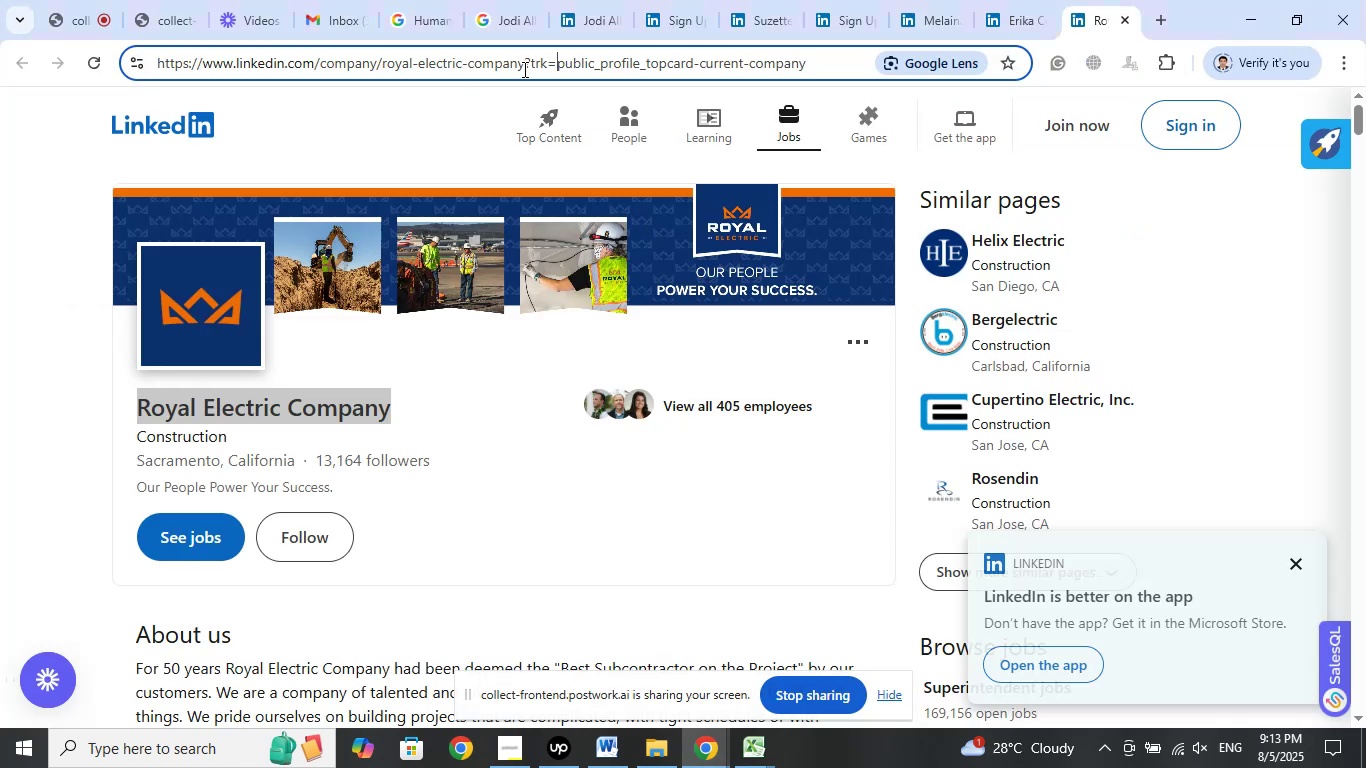 
left_click_drag(start_coordinate=[523, 69], to_coordinate=[124, 64])
 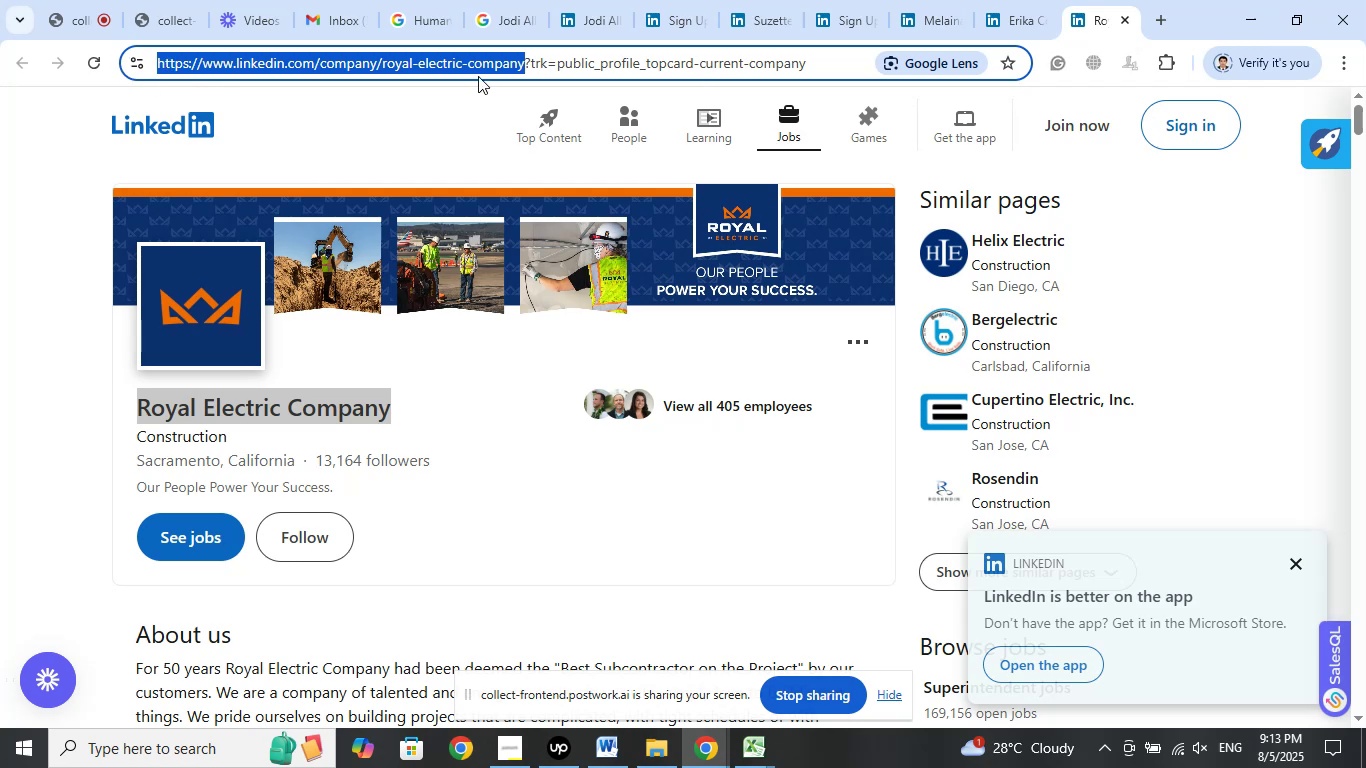 
right_click([480, 61])
 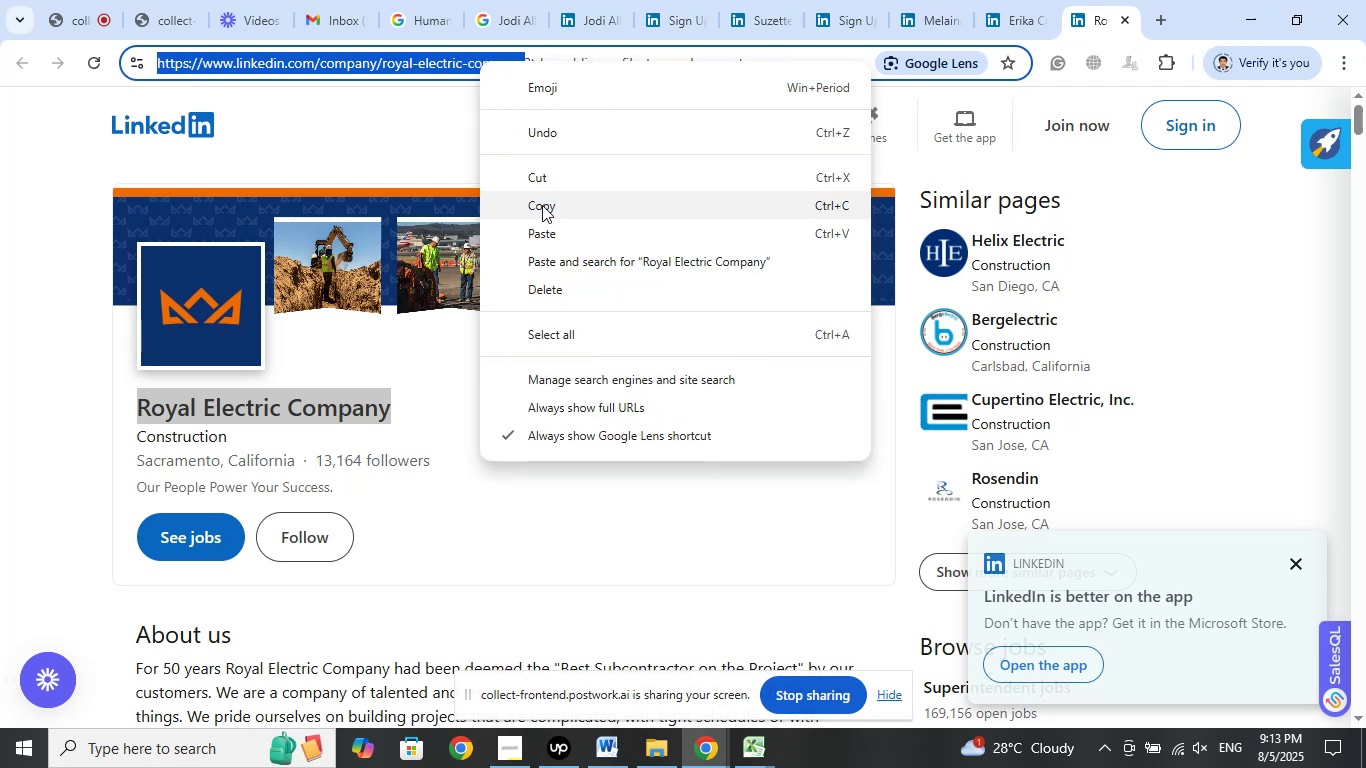 
left_click([543, 203])
 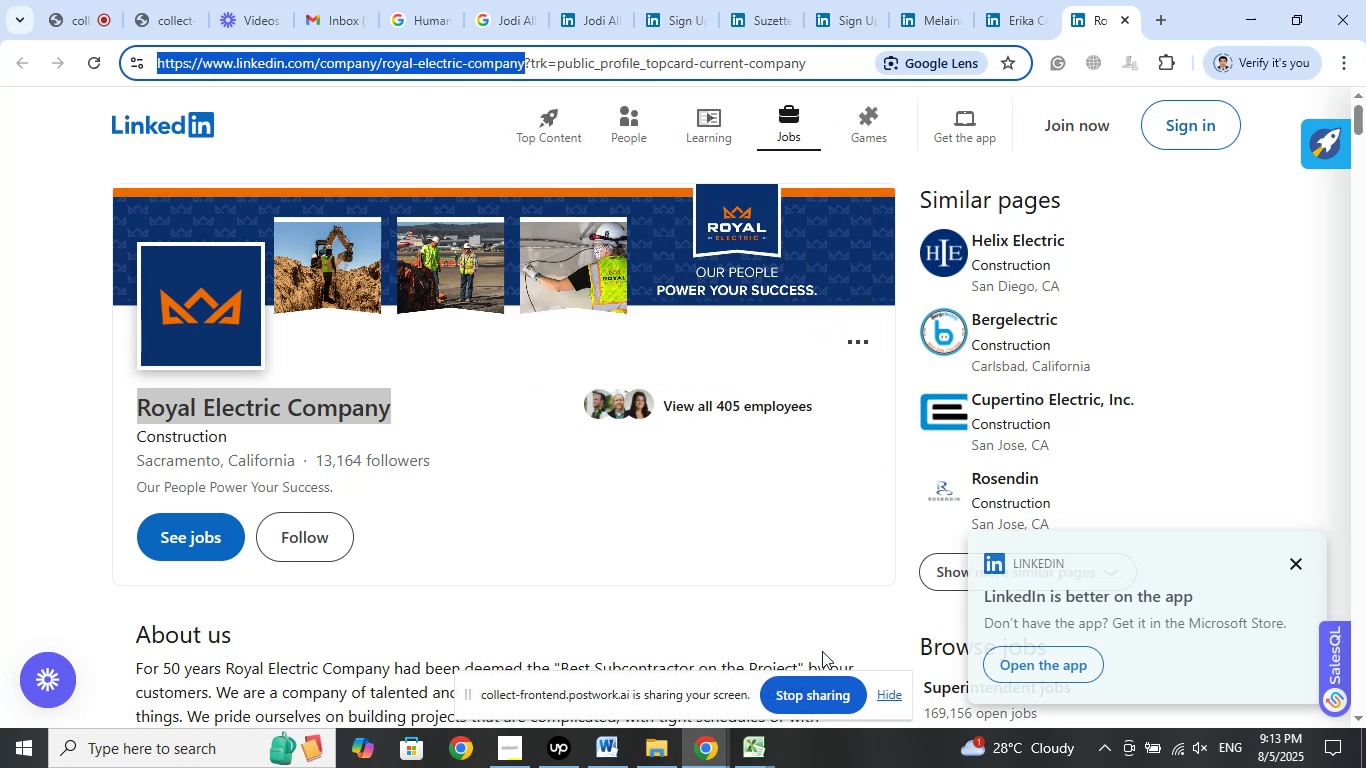 
left_click([760, 746])
 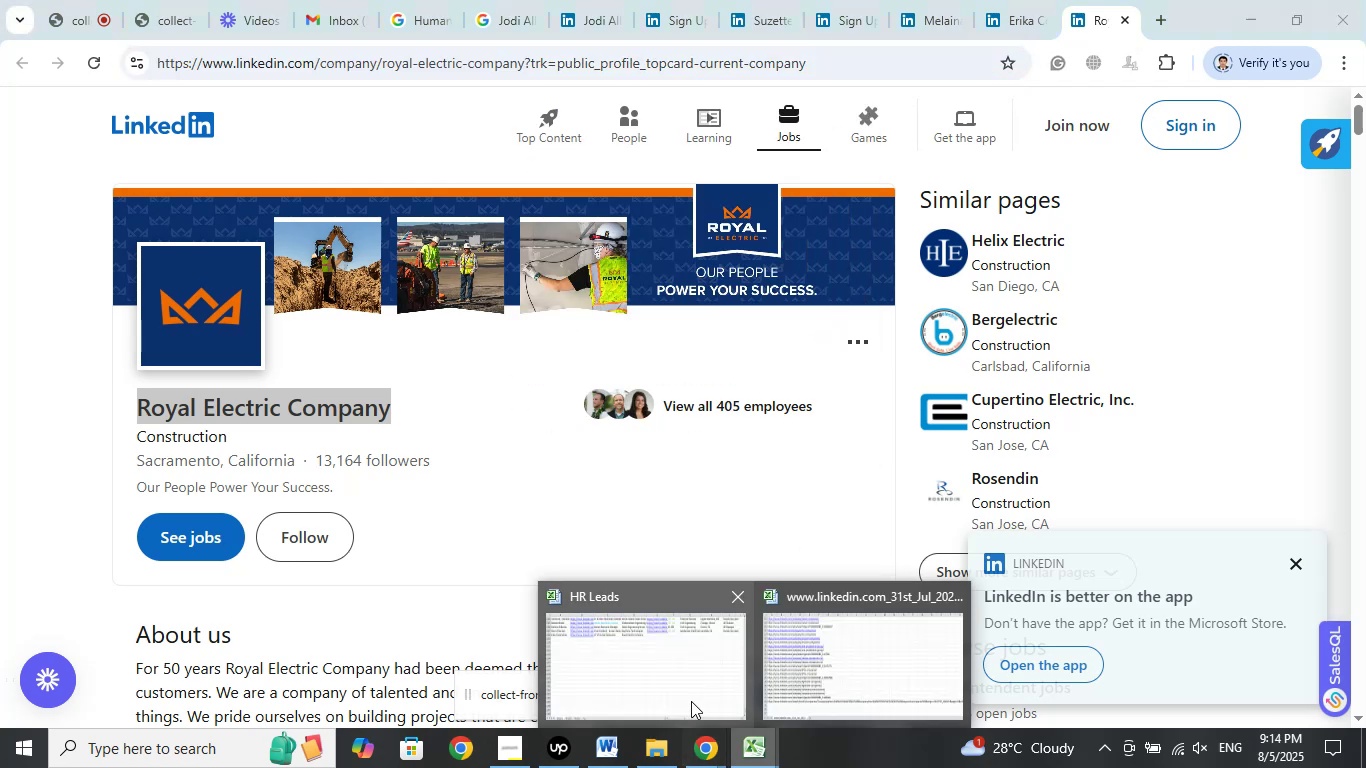 
left_click([684, 693])
 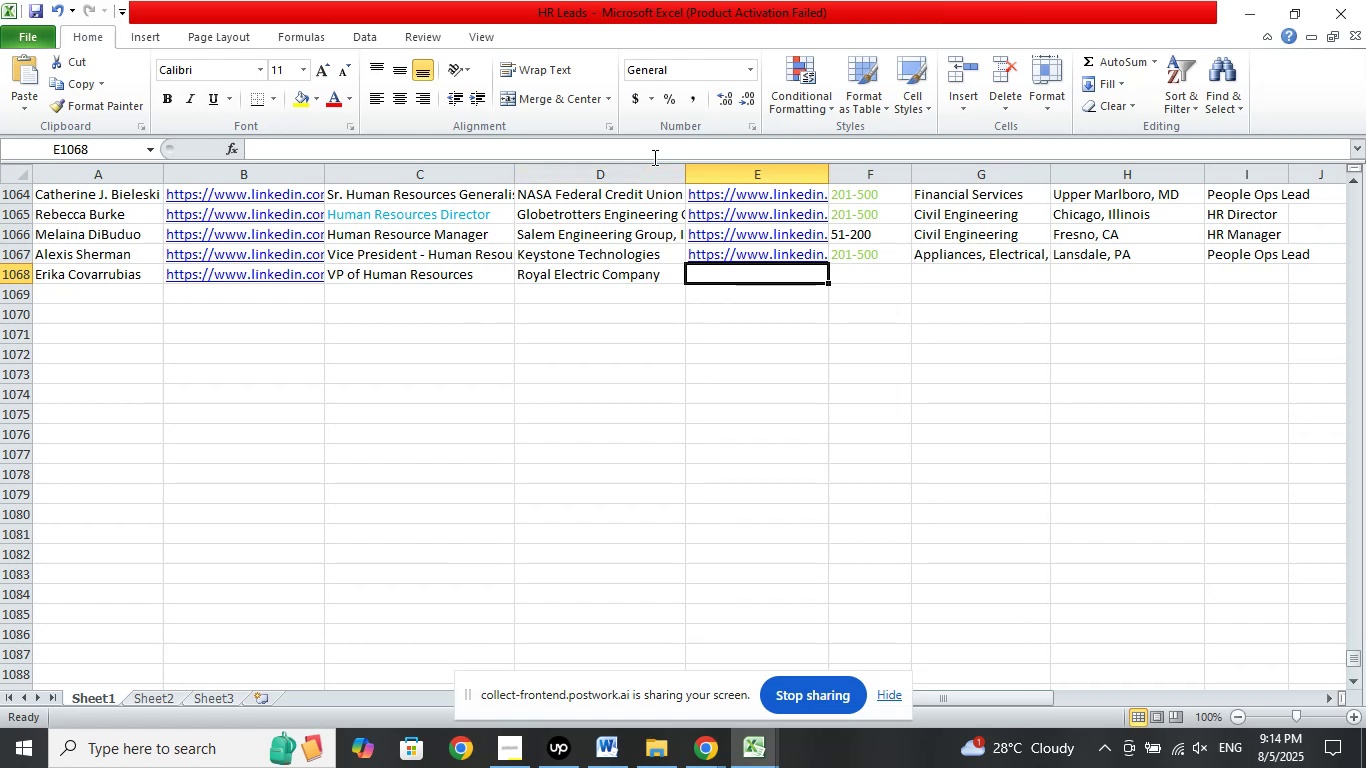 
left_click([650, 147])
 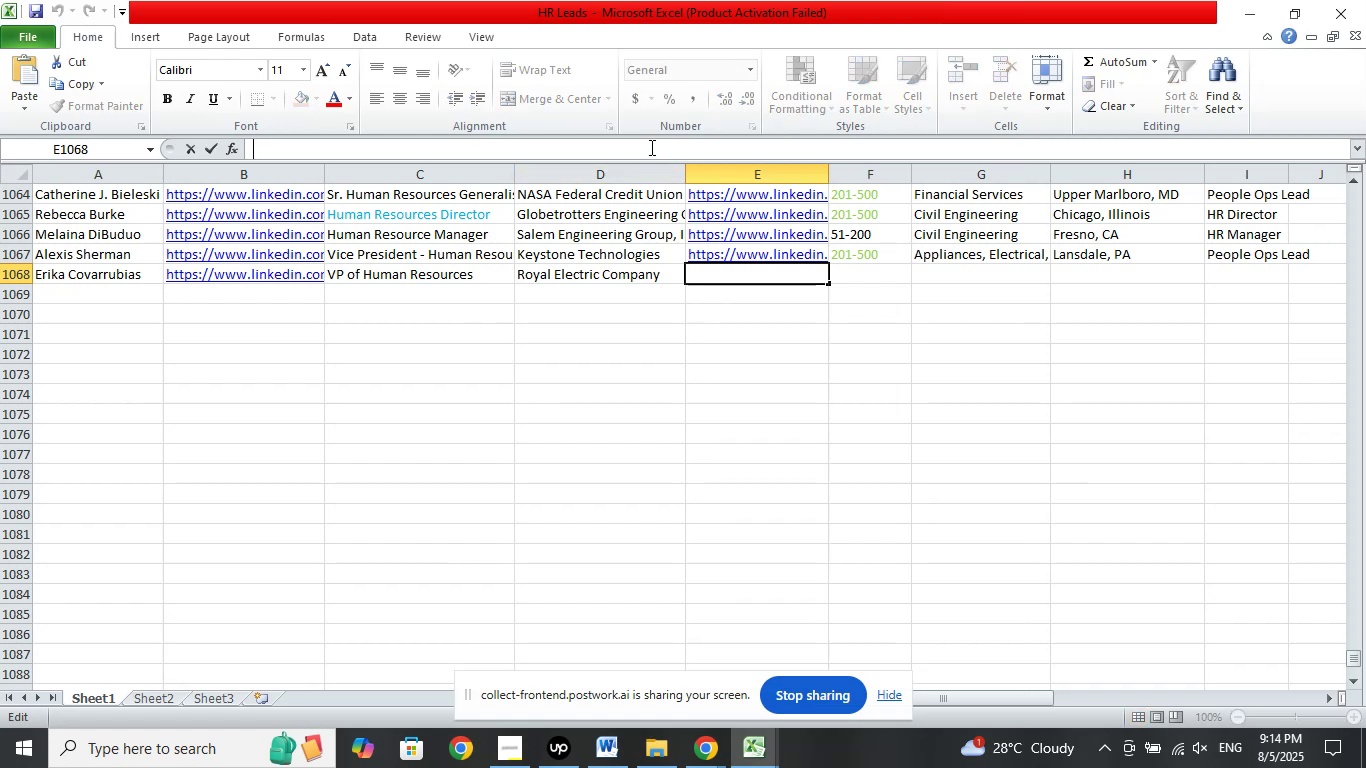 
right_click([650, 147])
 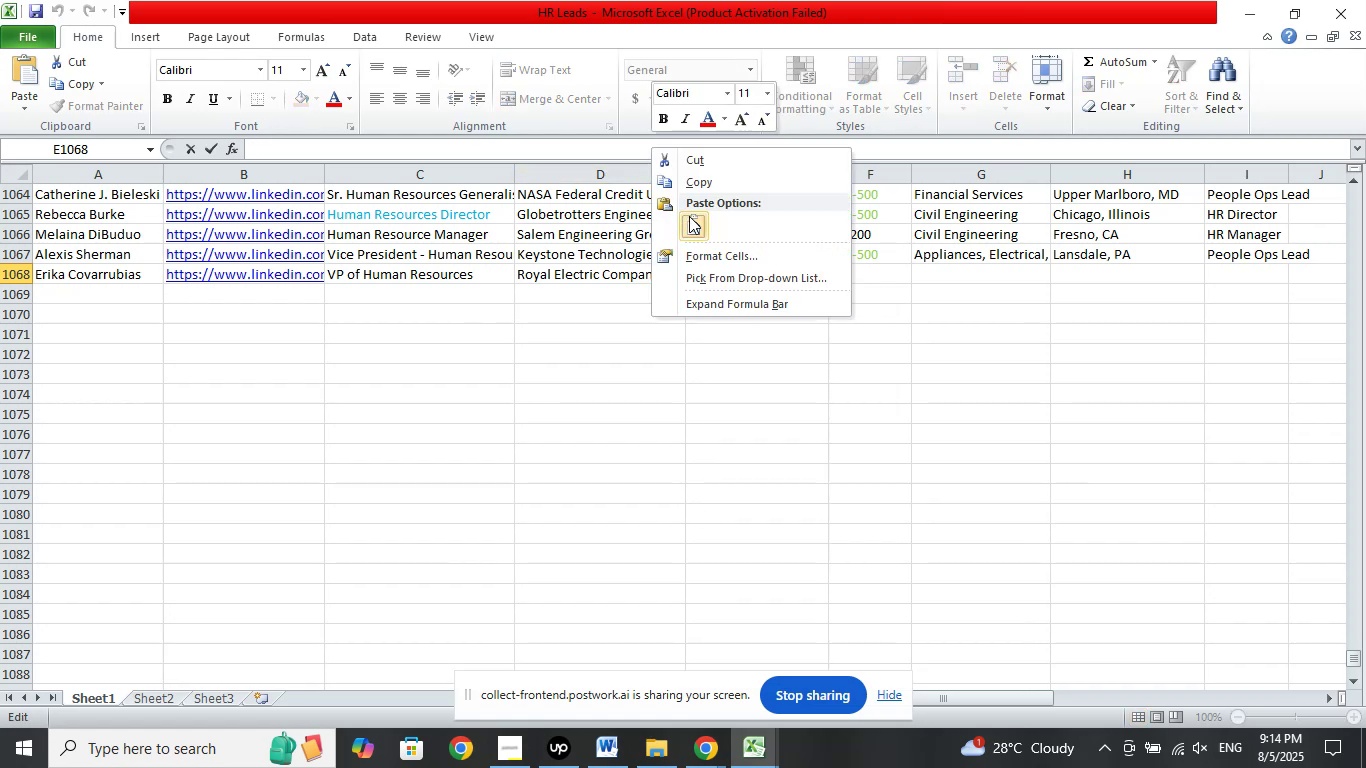 
left_click([689, 219])
 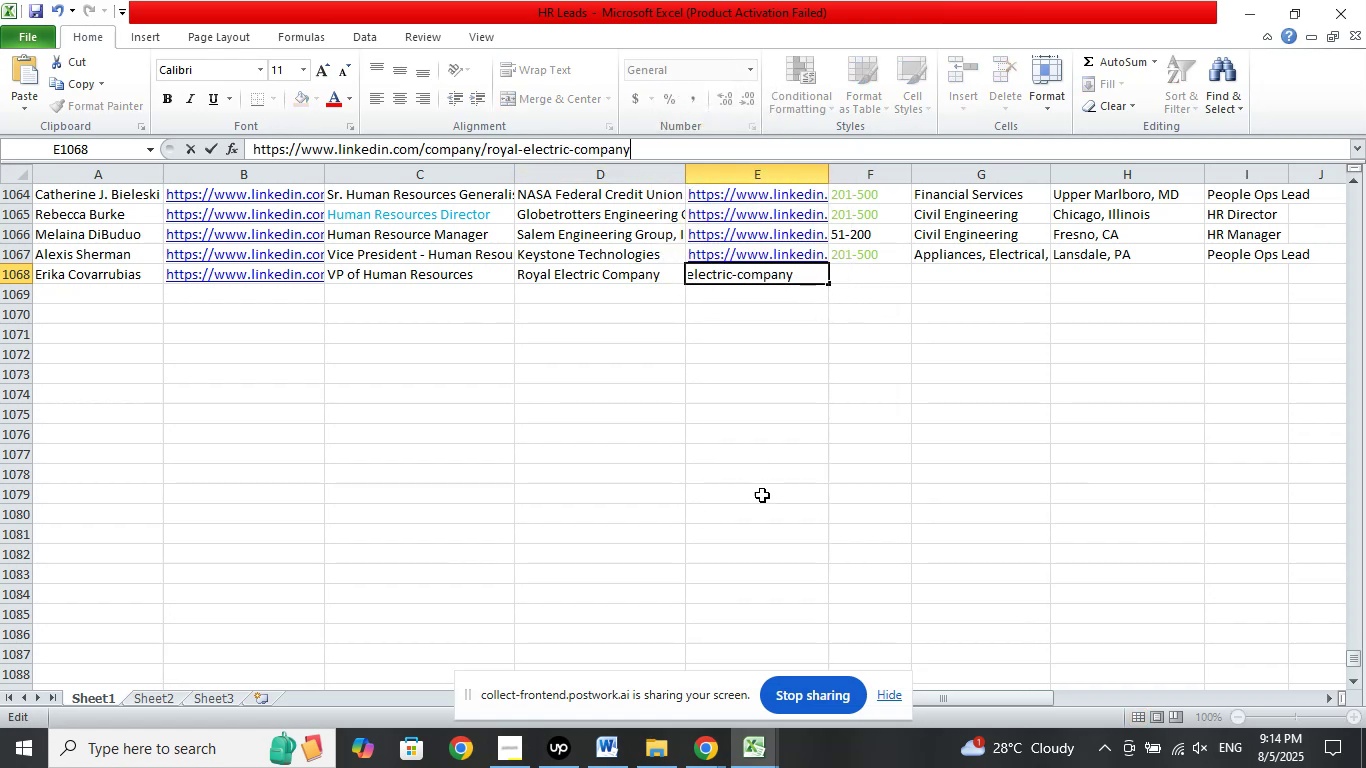 
key(Slash)
 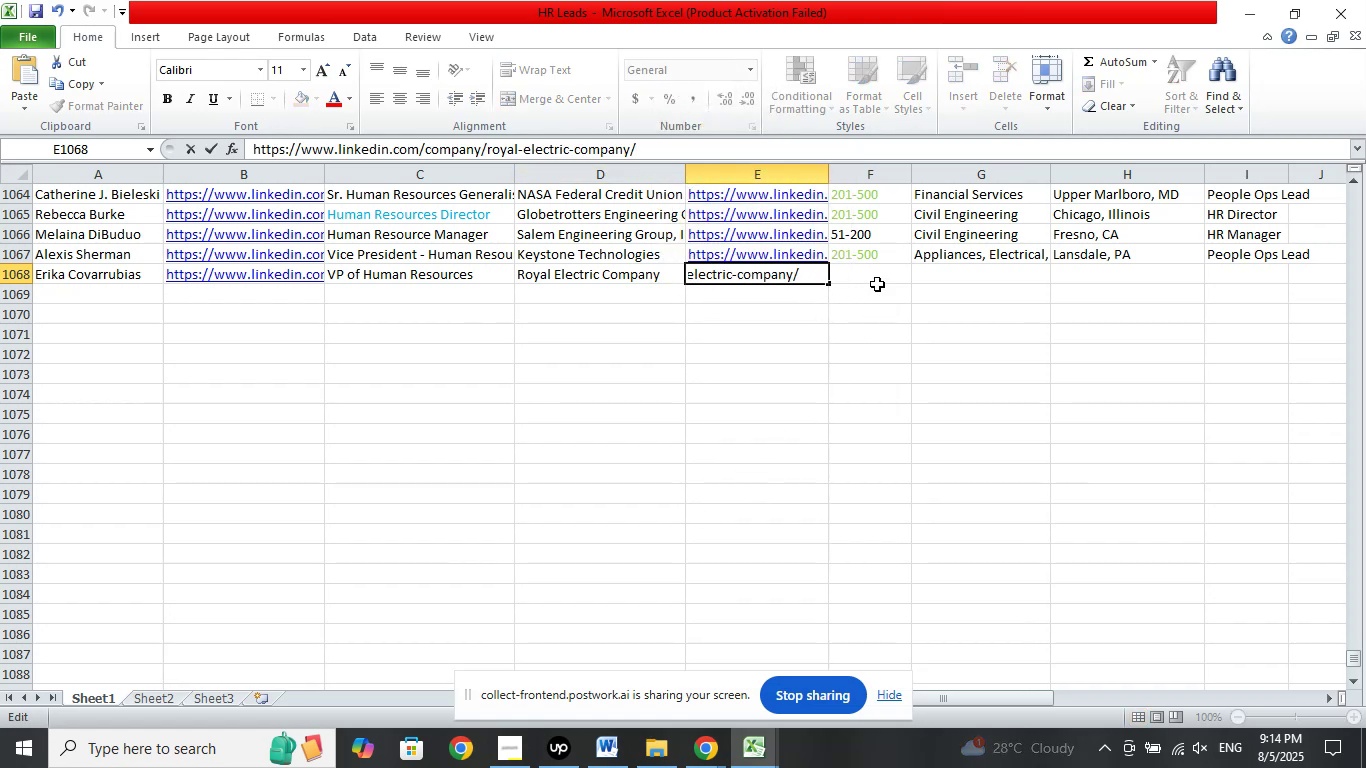 
left_click([870, 273])
 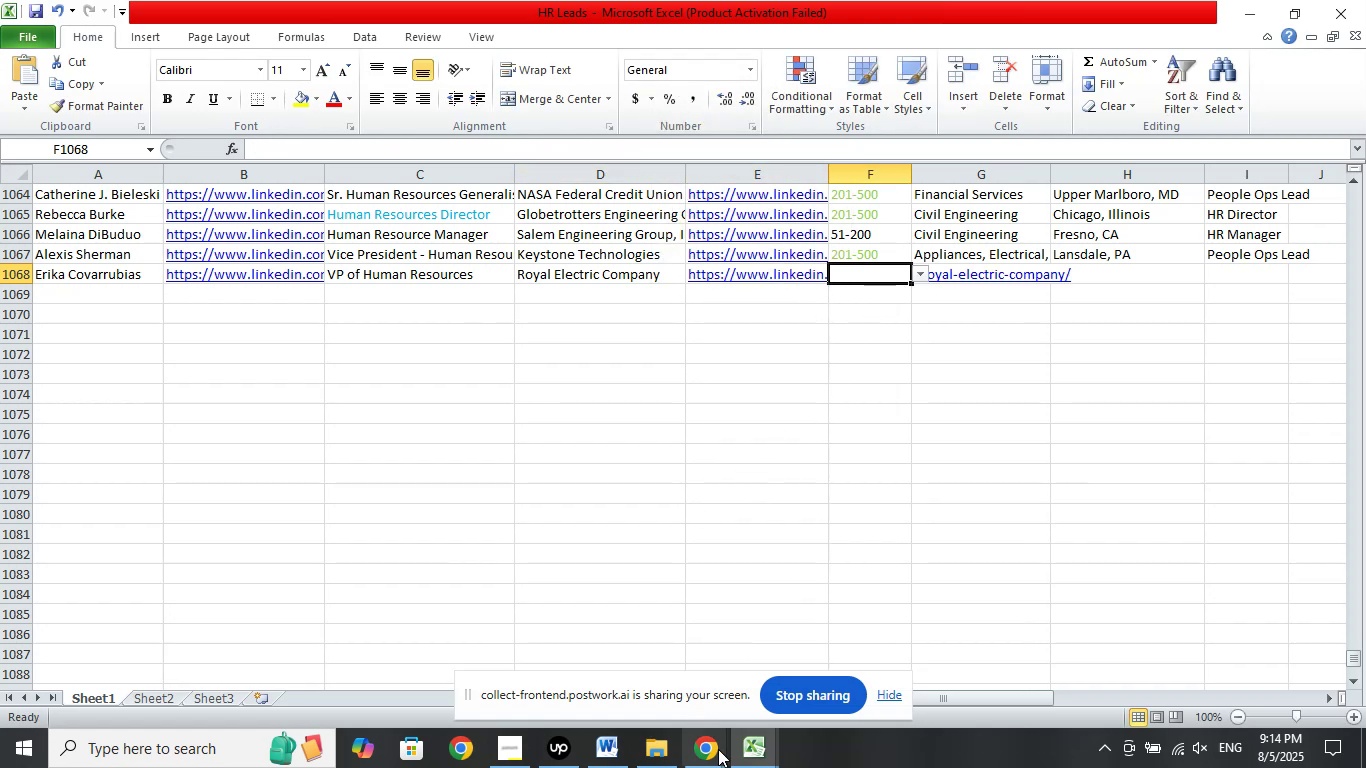 
left_click([720, 749])
 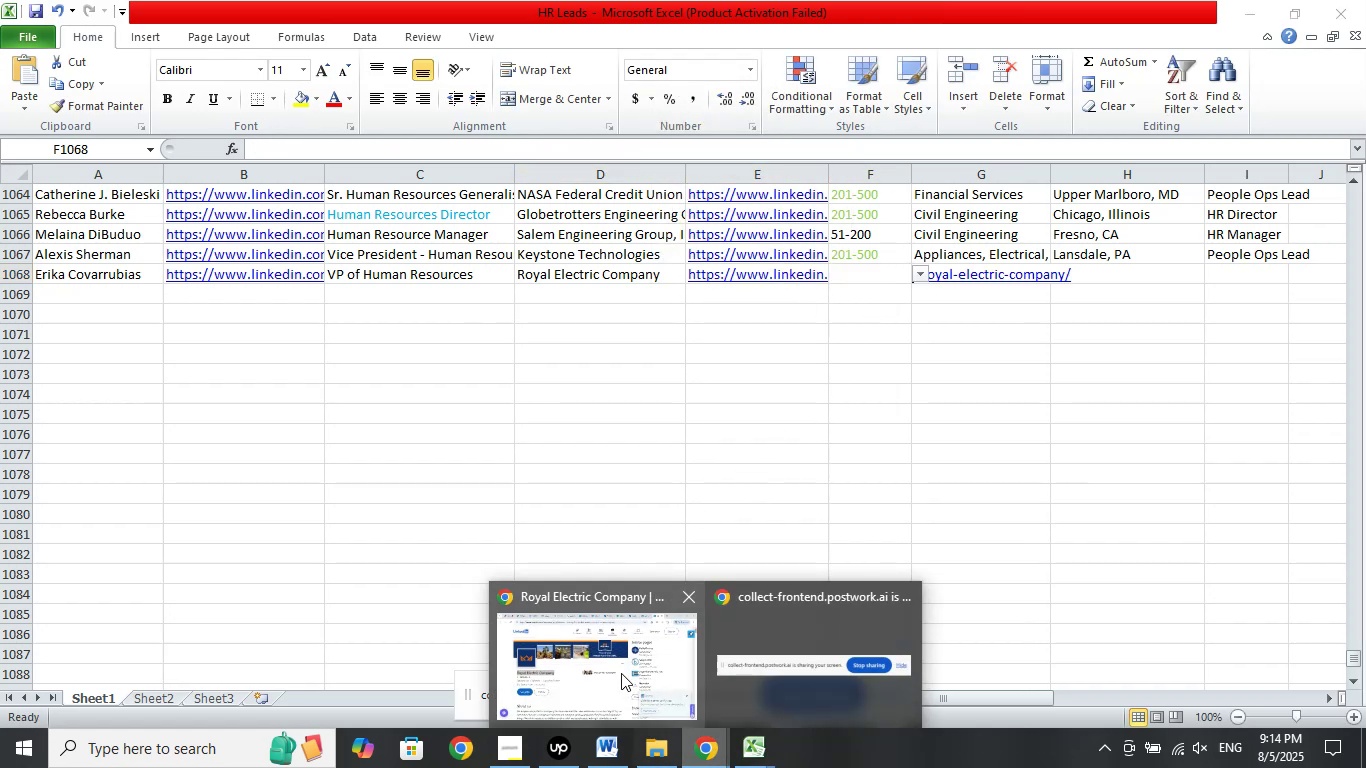 
left_click([621, 673])
 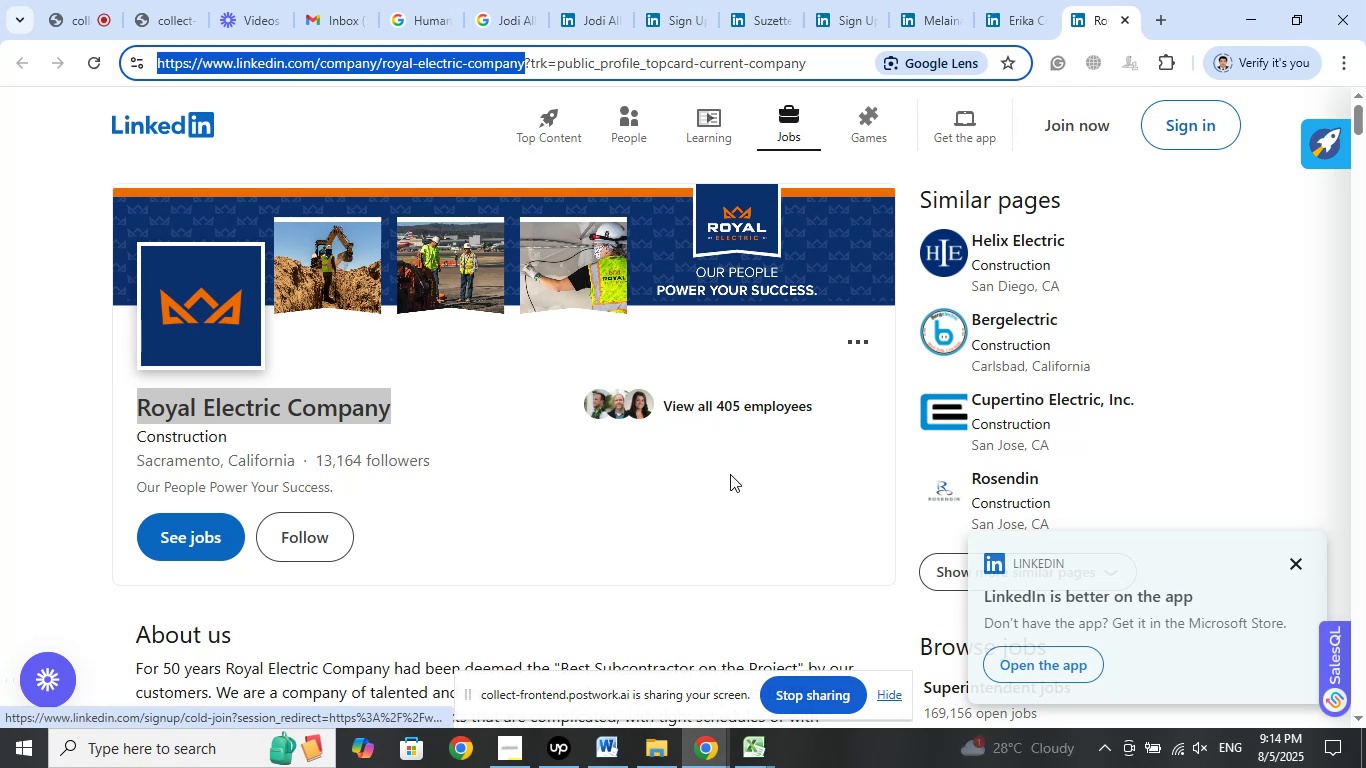 
scroll: coordinate [634, 480], scroll_direction: down, amount: 9.0
 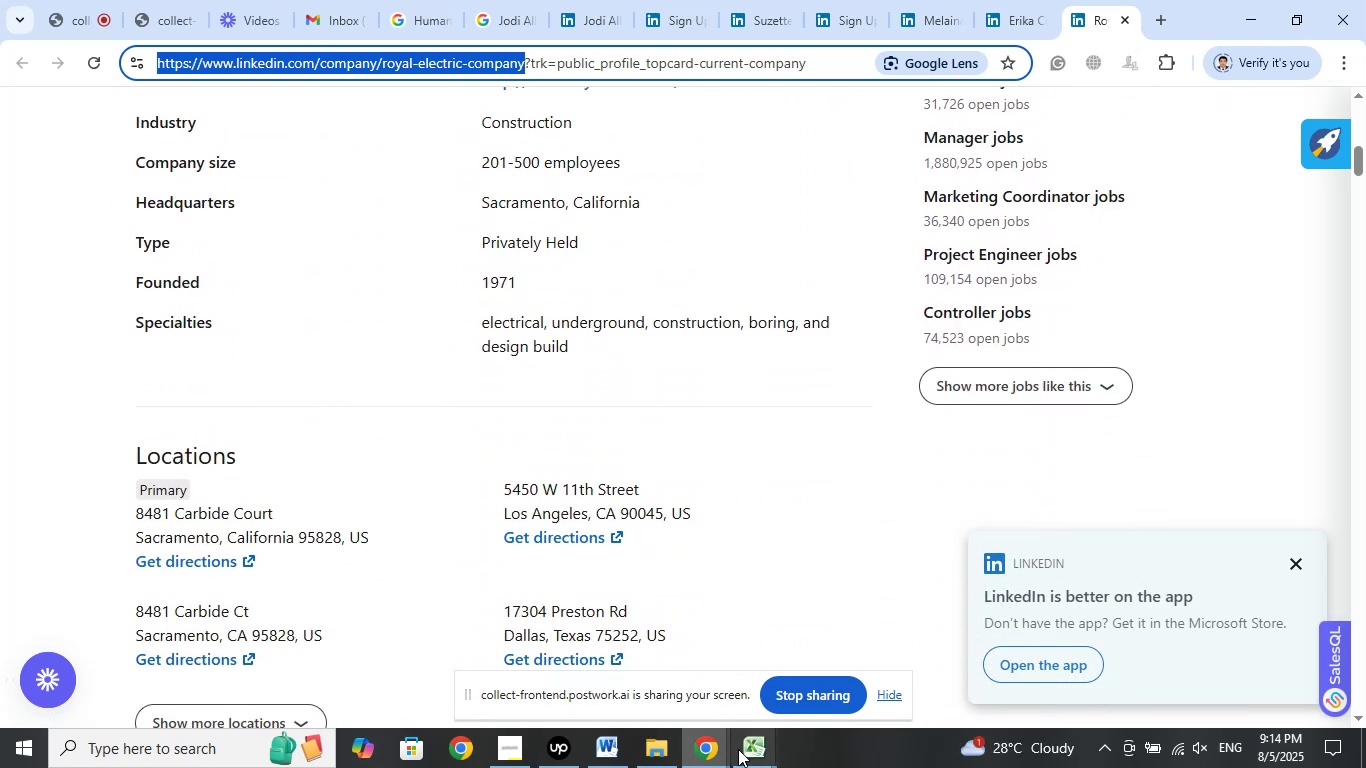 
double_click([650, 674])
 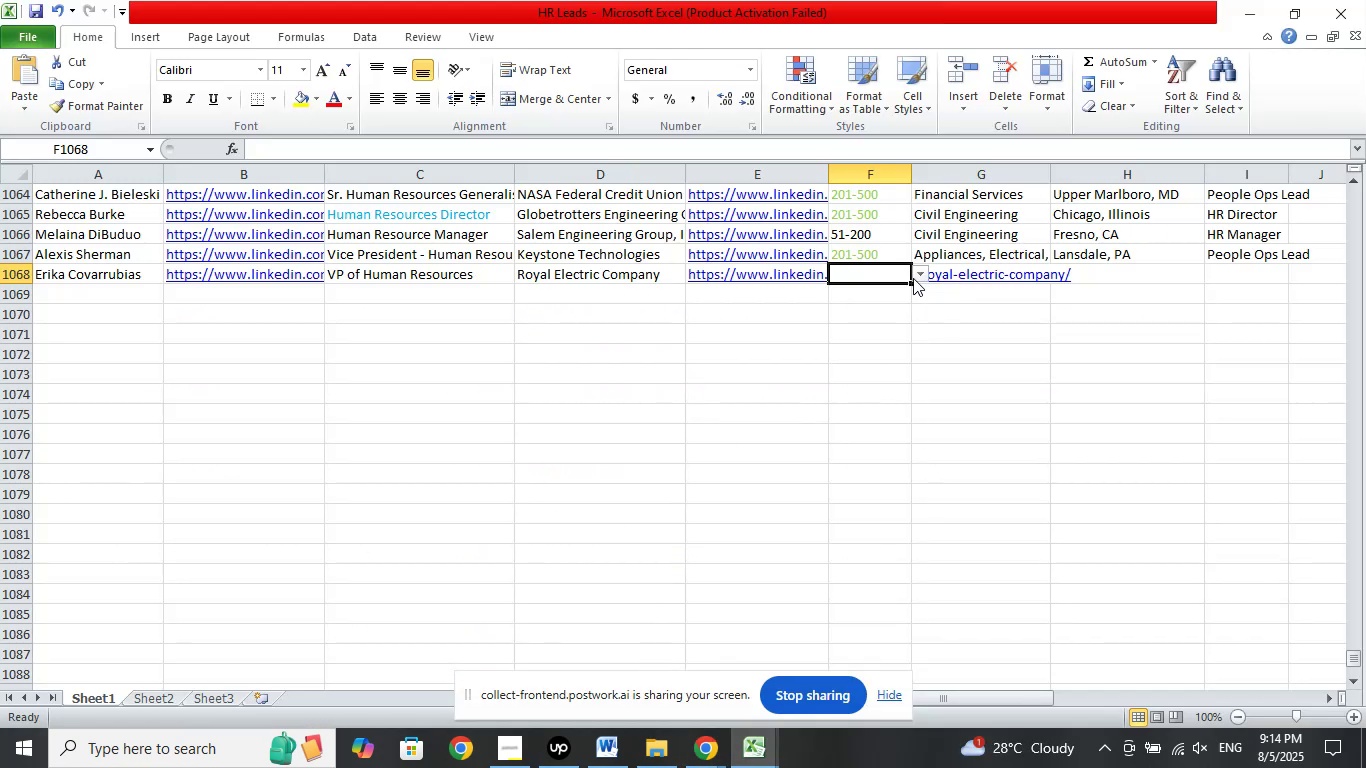 
left_click([921, 269])
 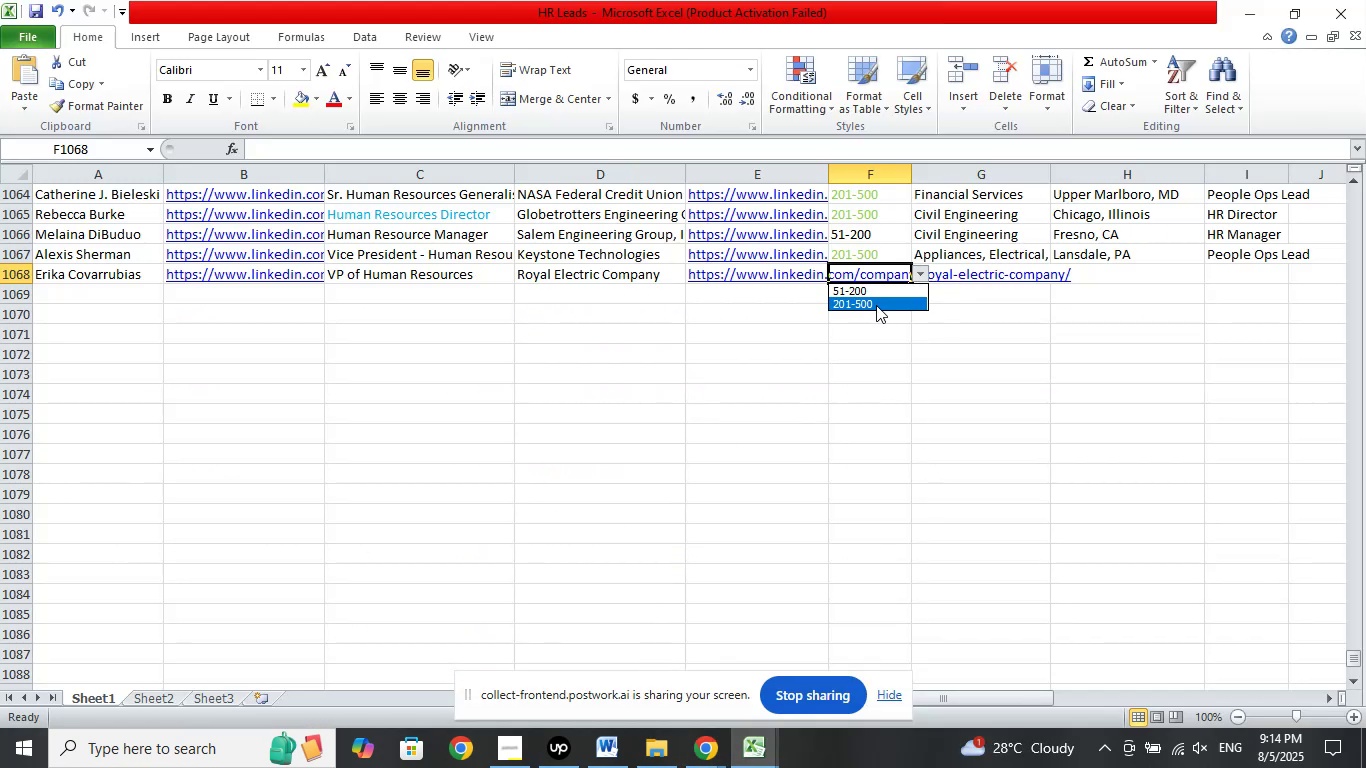 
left_click([876, 305])
 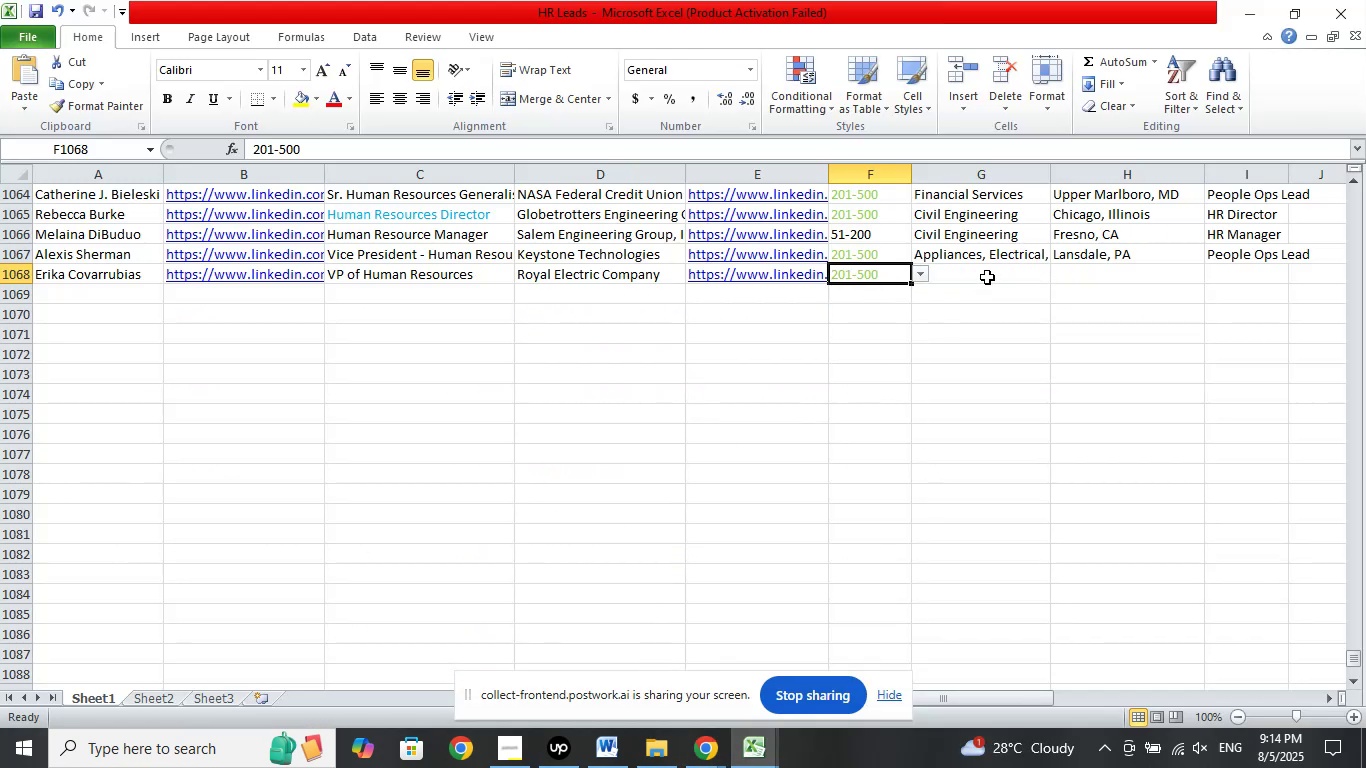 
left_click([985, 270])
 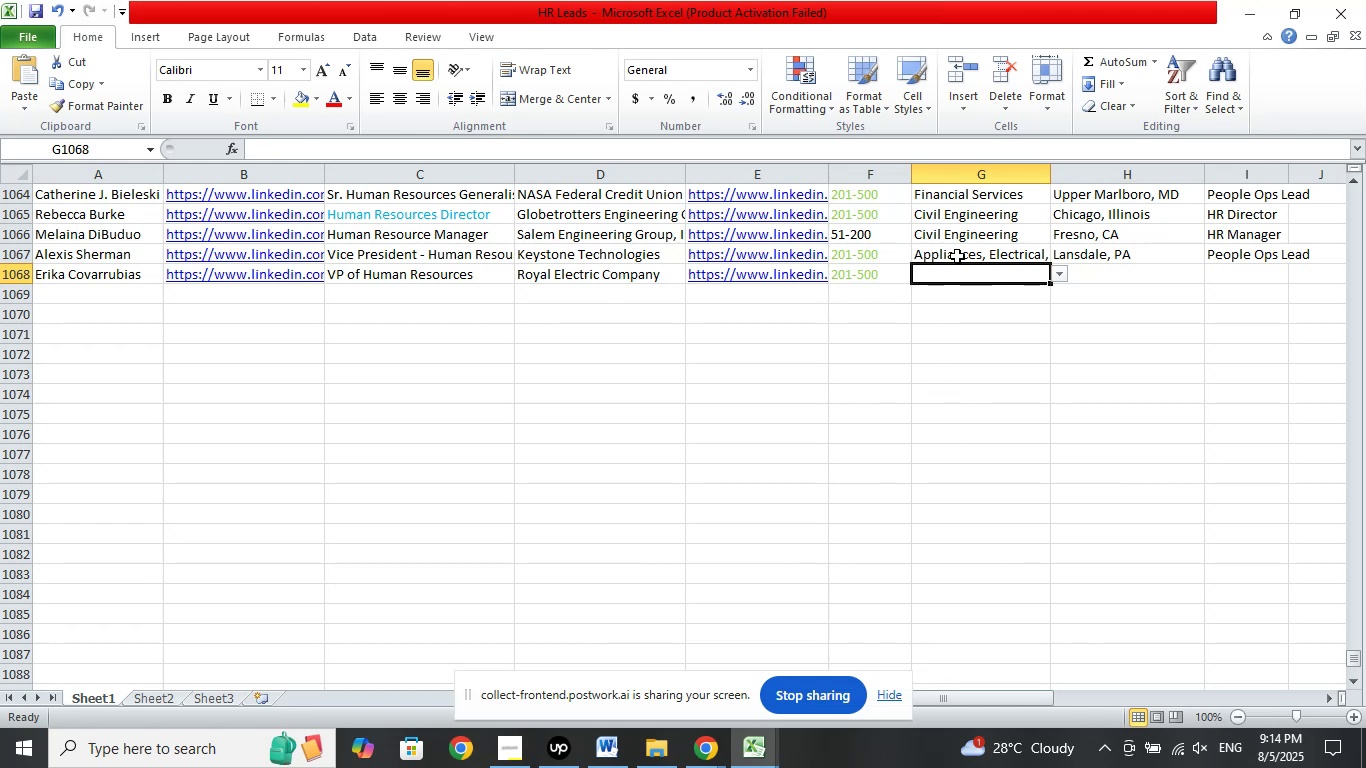 
wait(5.58)
 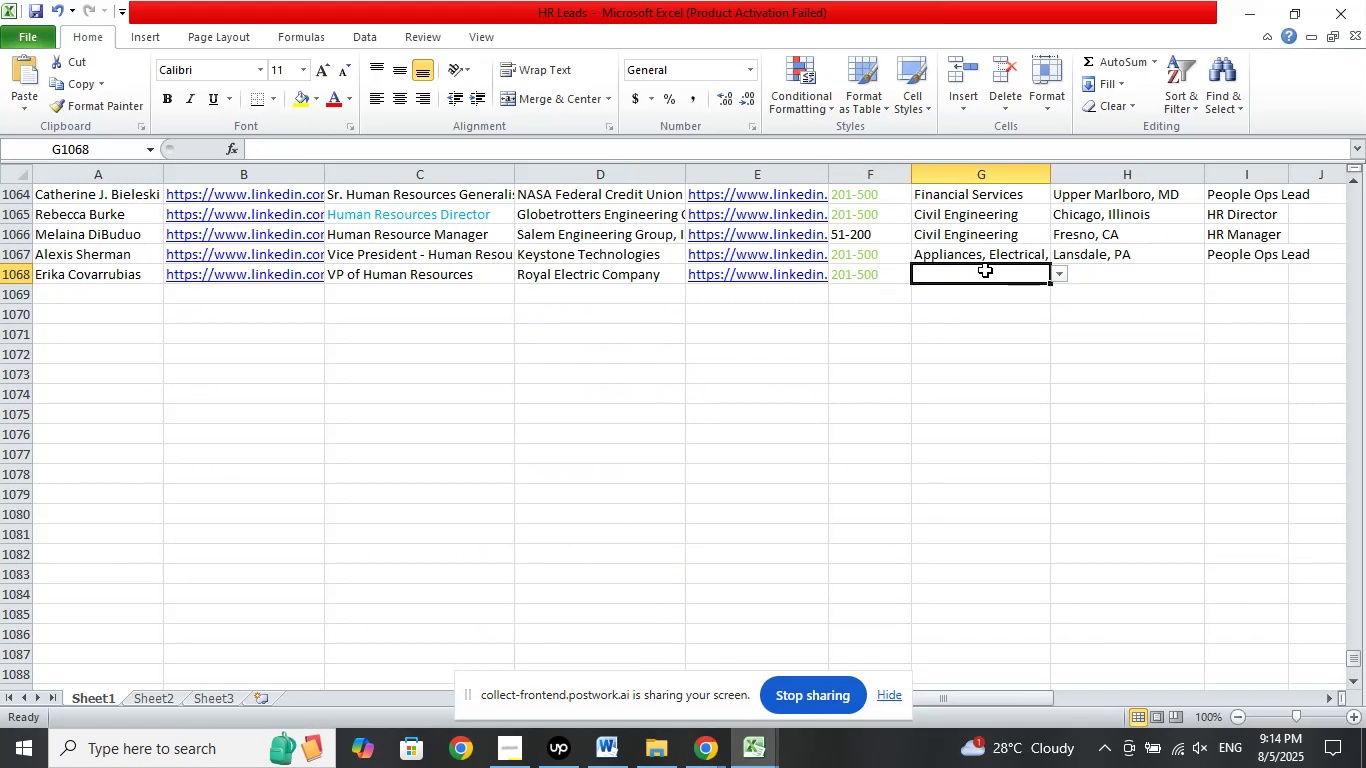 
left_click([697, 758])
 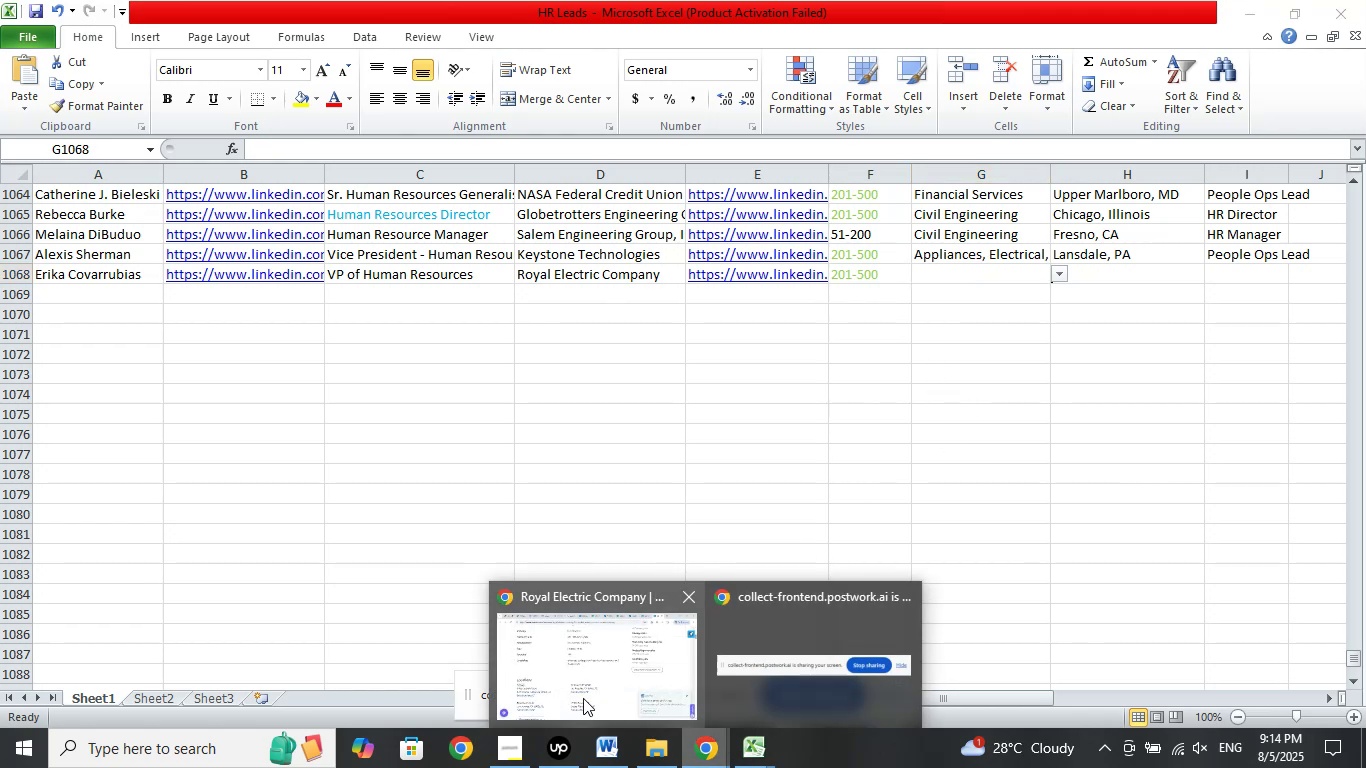 
left_click([579, 687])
 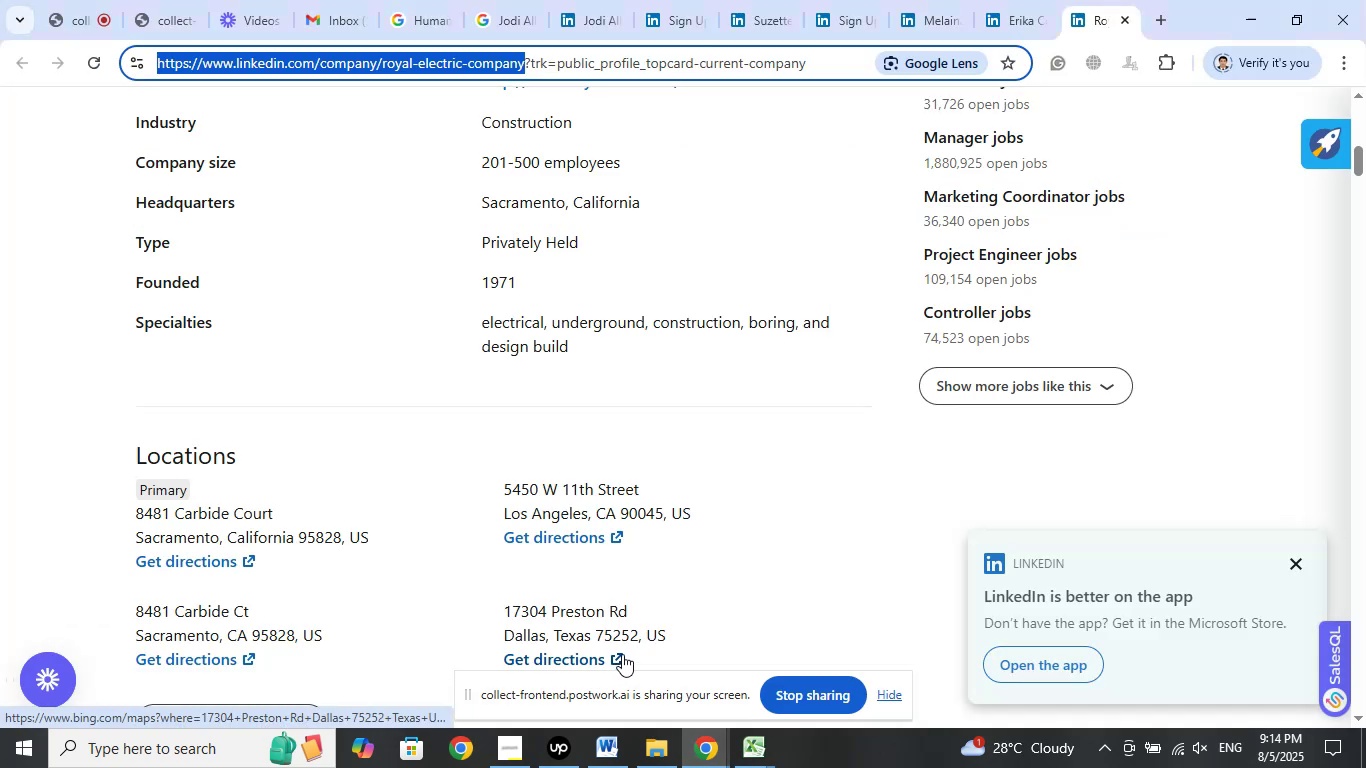 
scroll: coordinate [674, 554], scroll_direction: up, amount: 3.0
 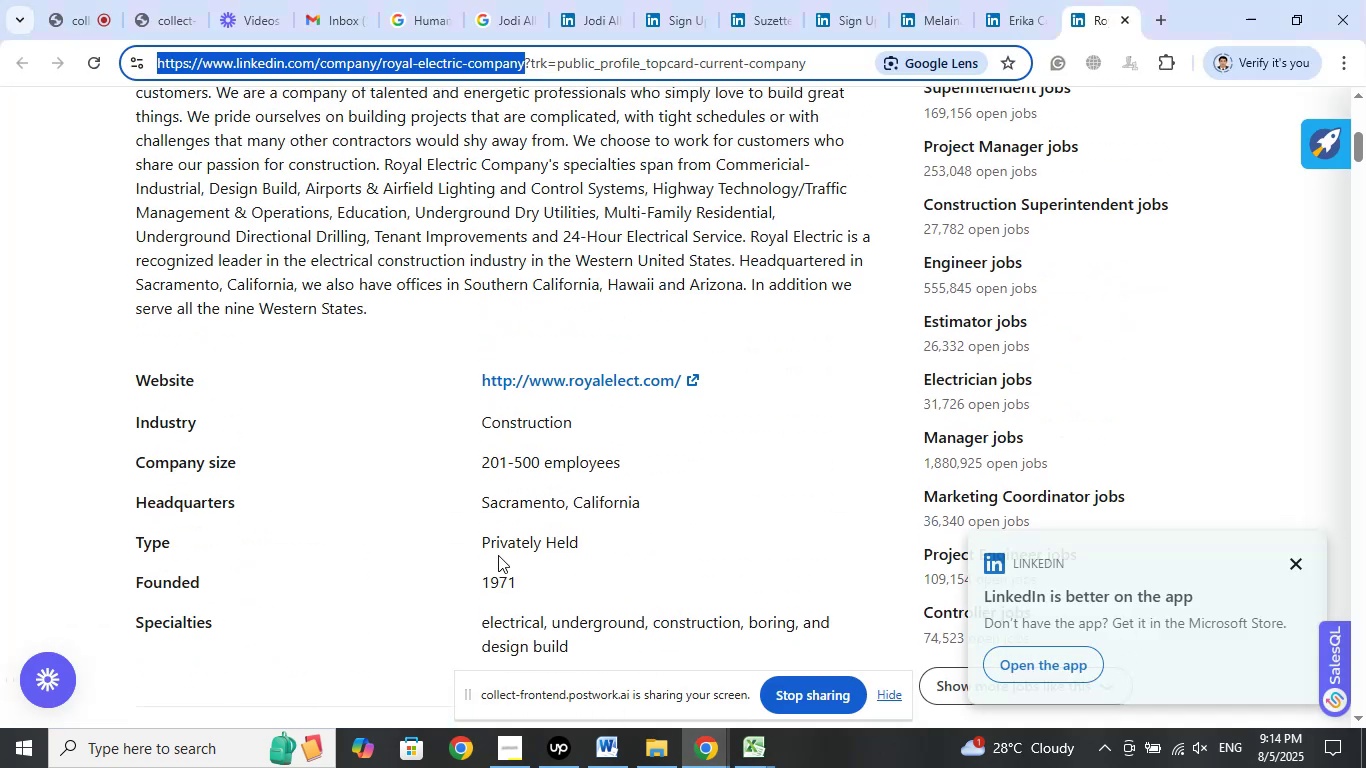 
left_click_drag(start_coordinate=[467, 504], to_coordinate=[689, 503])
 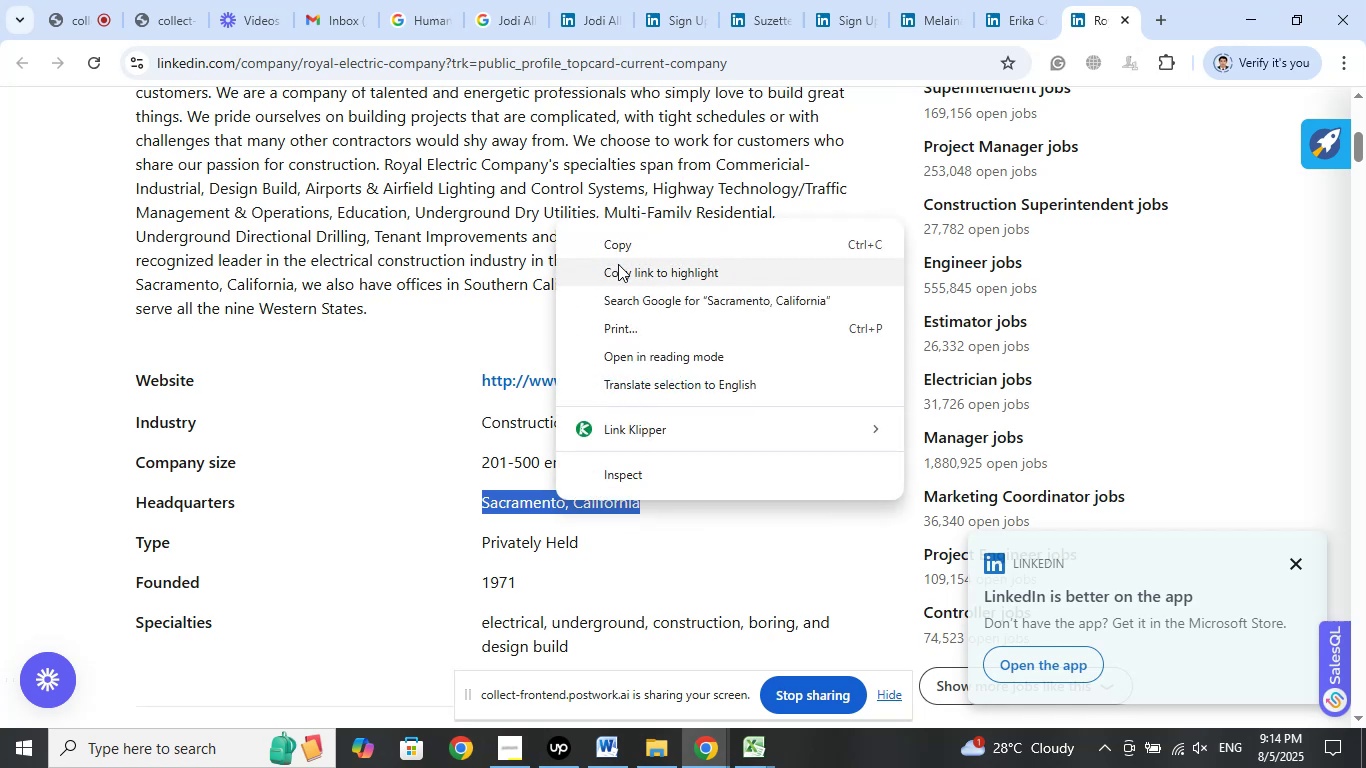 
left_click([626, 251])
 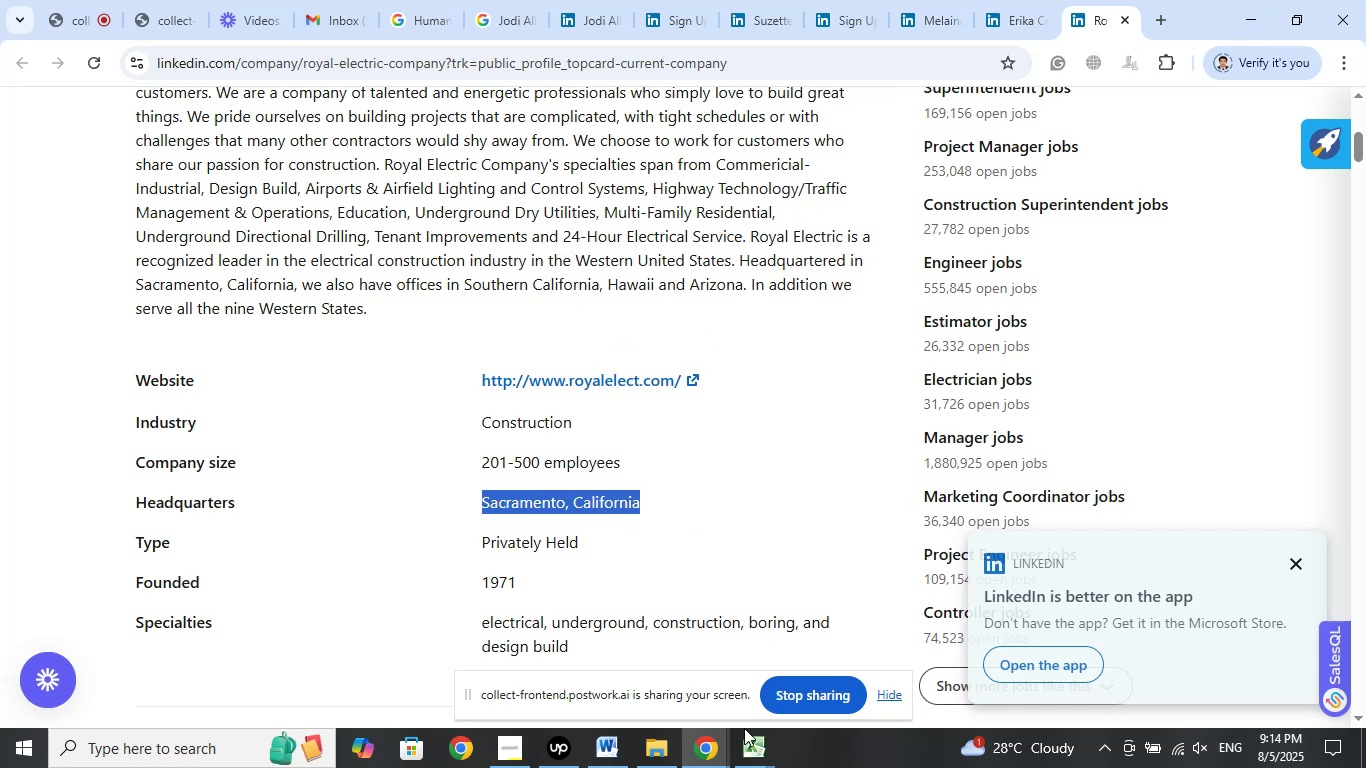 
left_click([756, 749])
 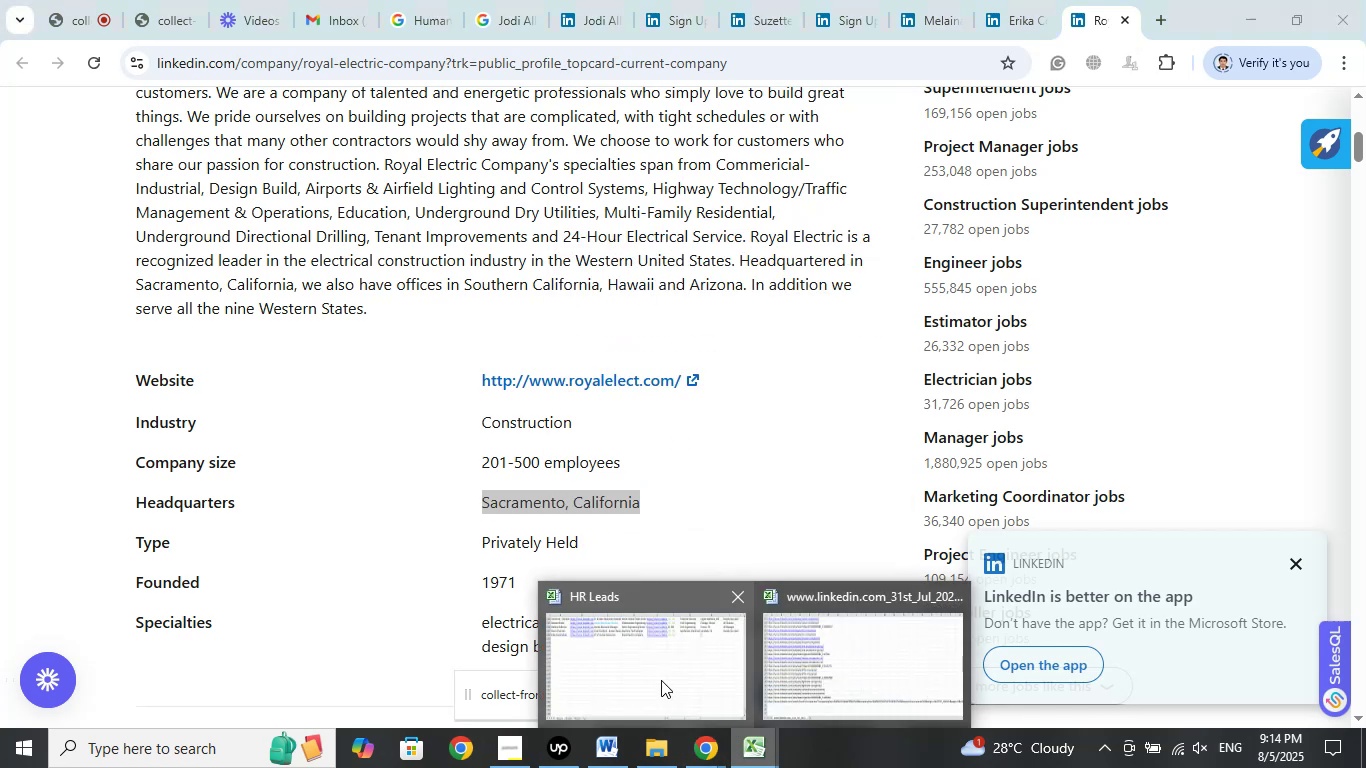 
left_click([661, 679])
 